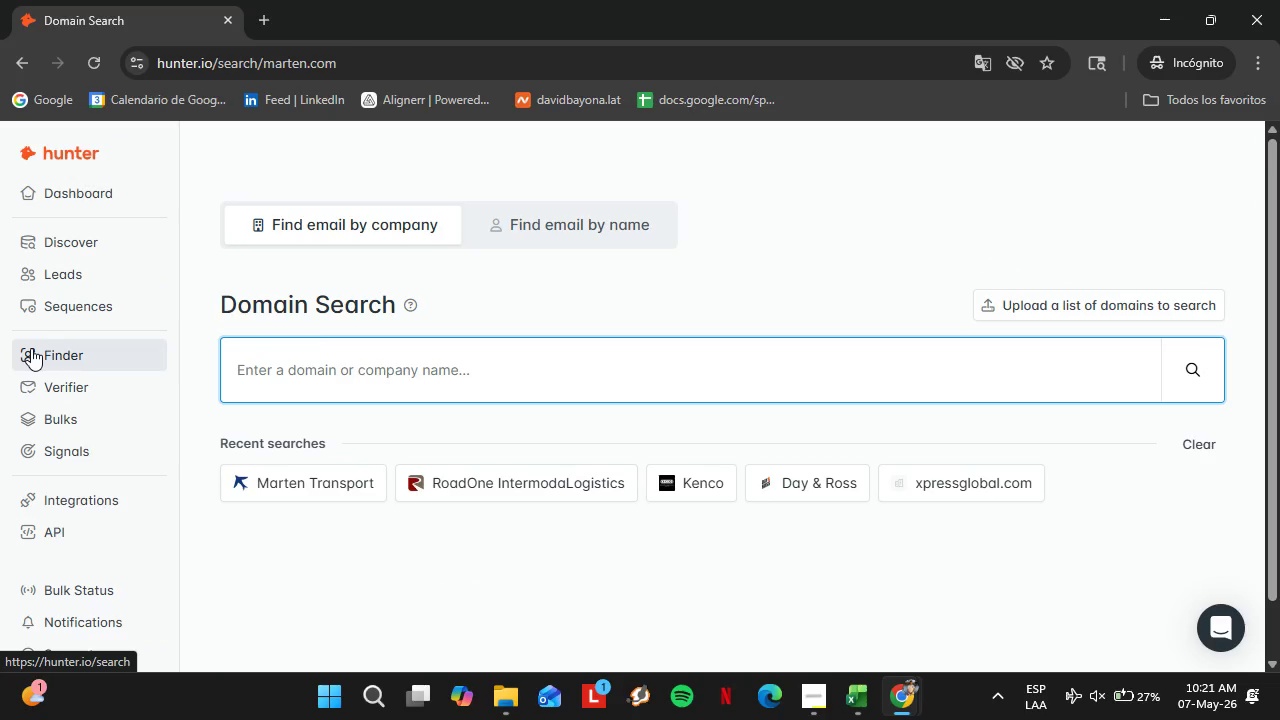 
wait(11.94)
 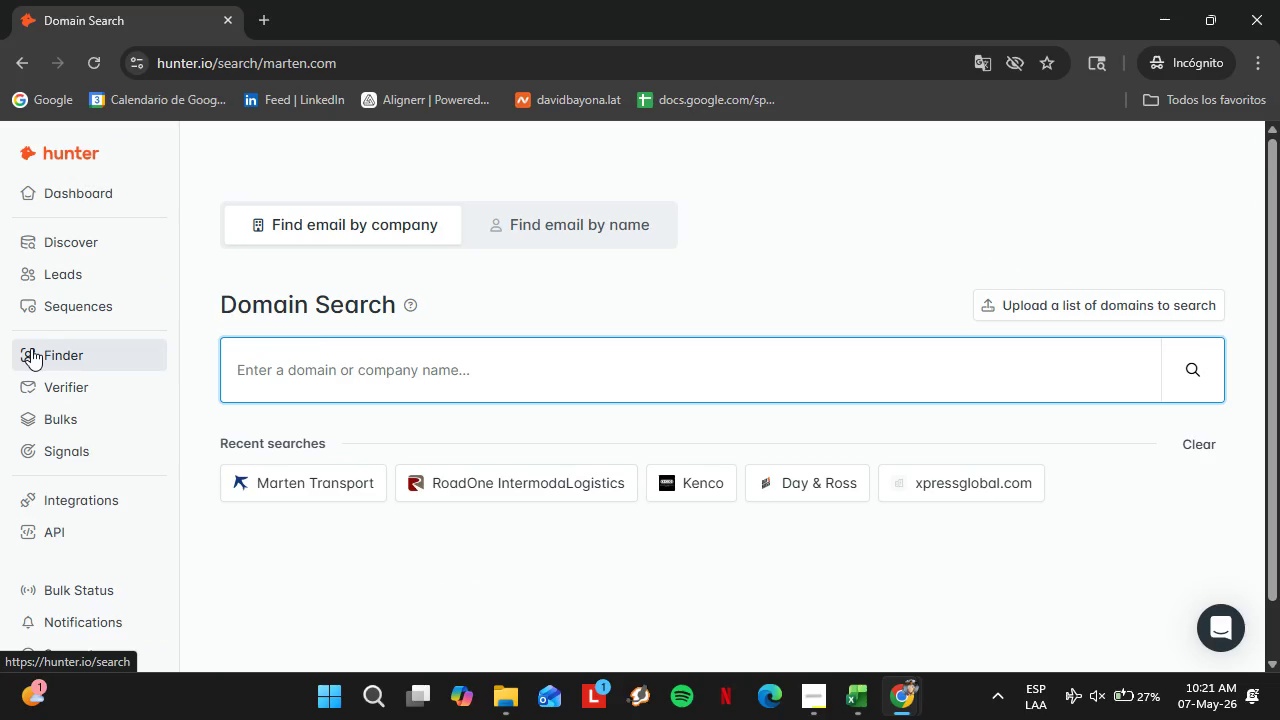 
type(estes-express.com)
 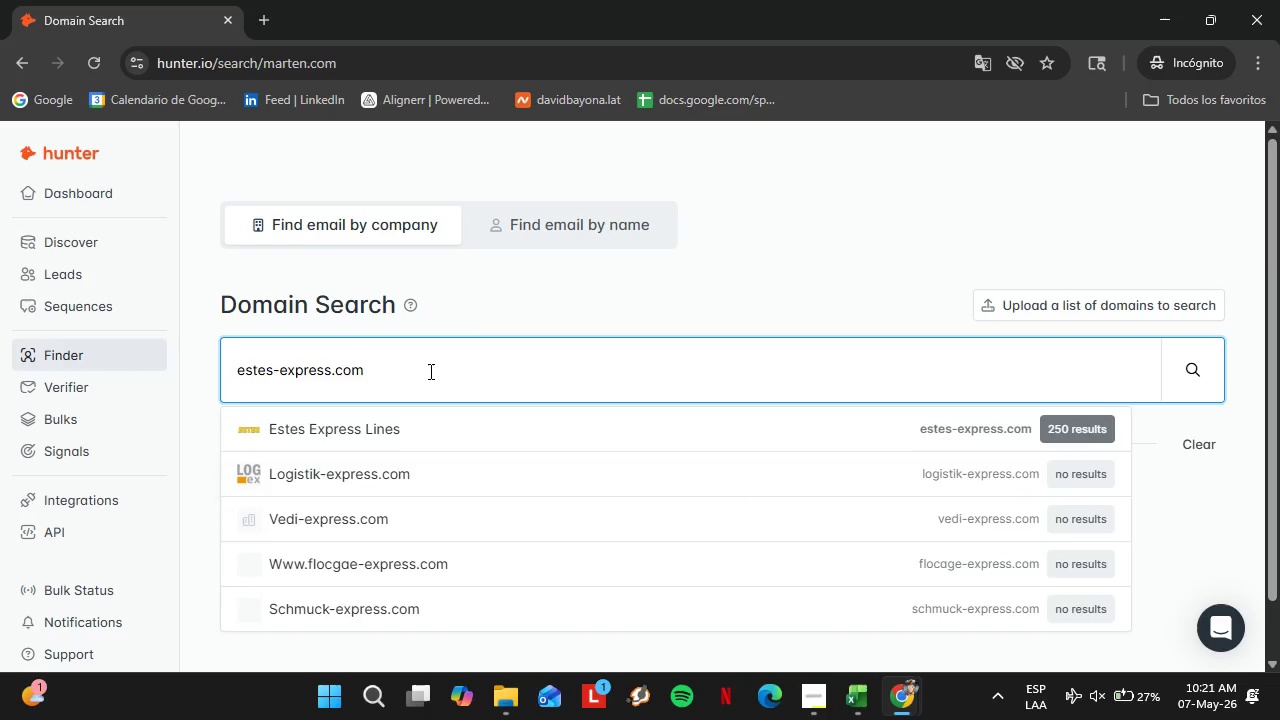 
key(Enter)
 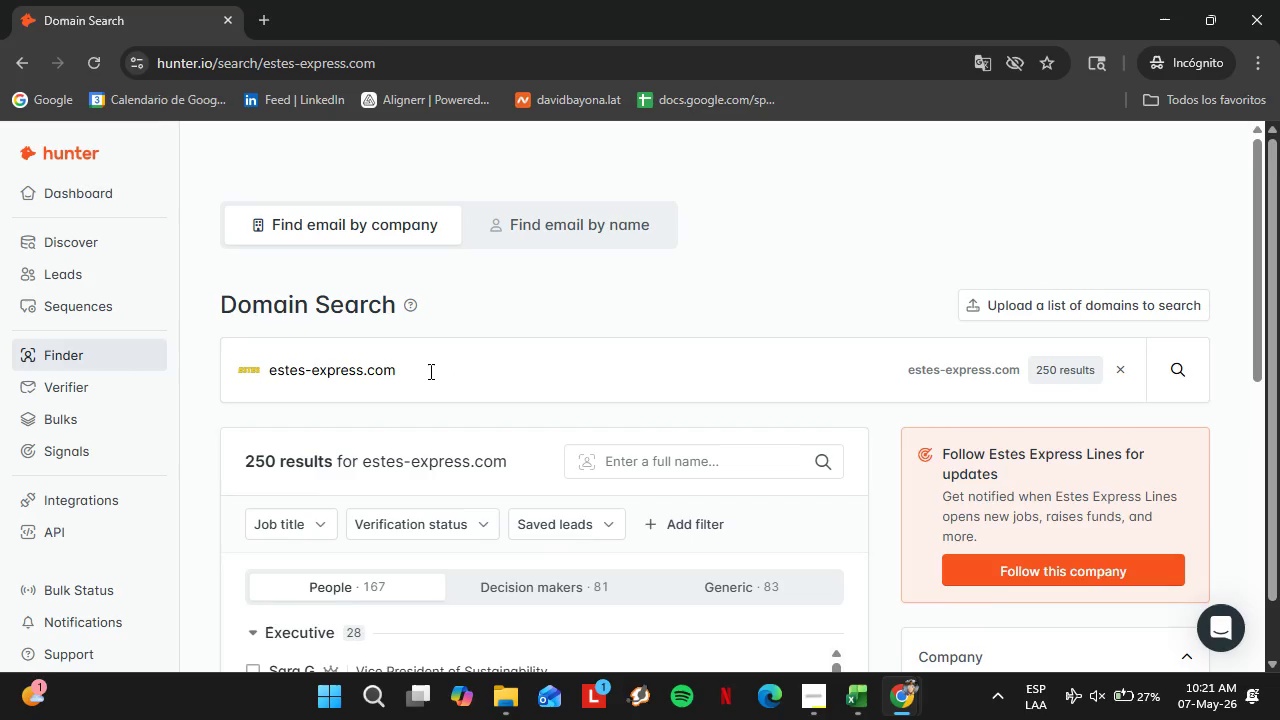 
scroll: coordinate [577, 408], scroll_direction: down, amount: 2.0
 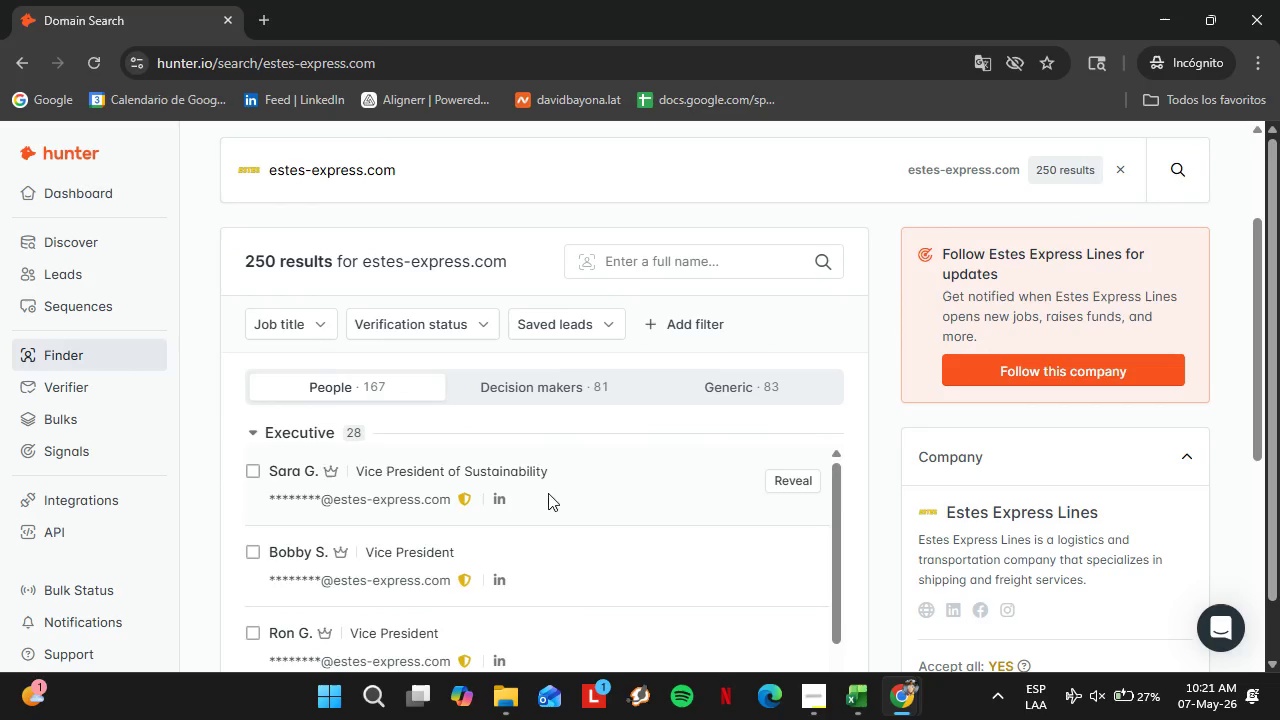 
scroll: coordinate [588, 453], scroll_direction: up, amount: 4.0
 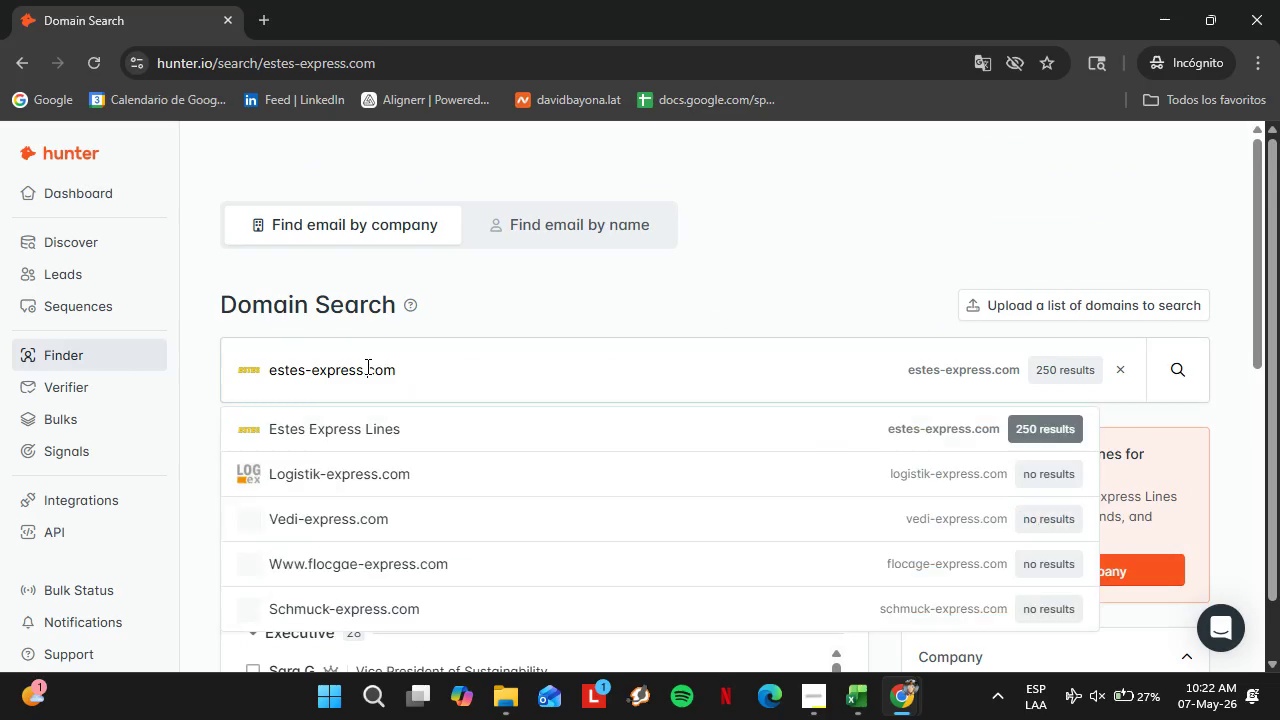 
double_click([366, 366])
 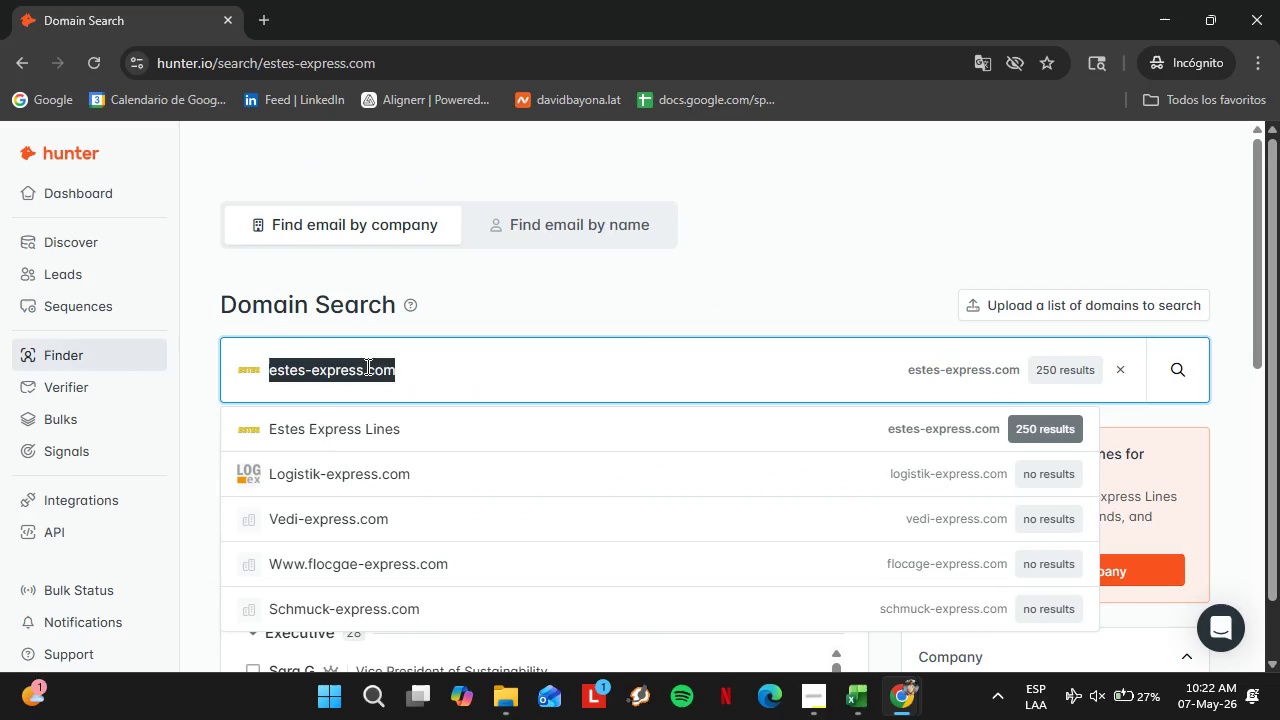 
triple_click([366, 366])
 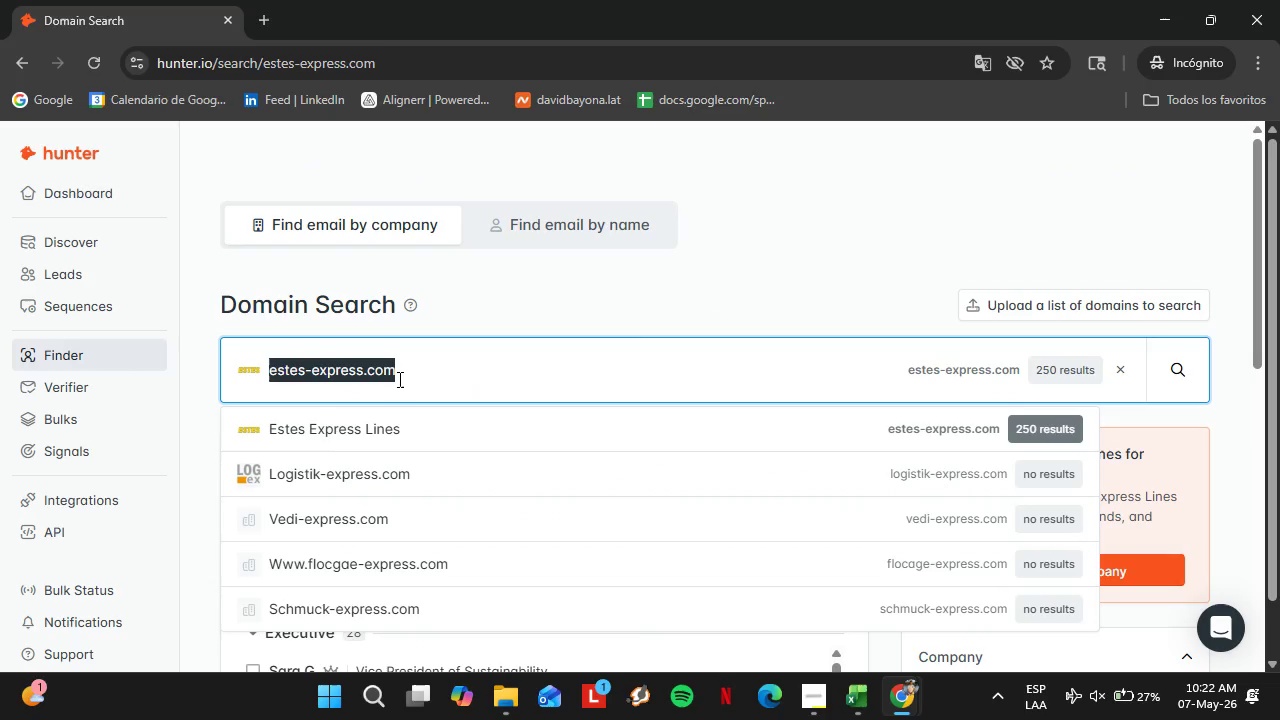 
type(averitt.com)
 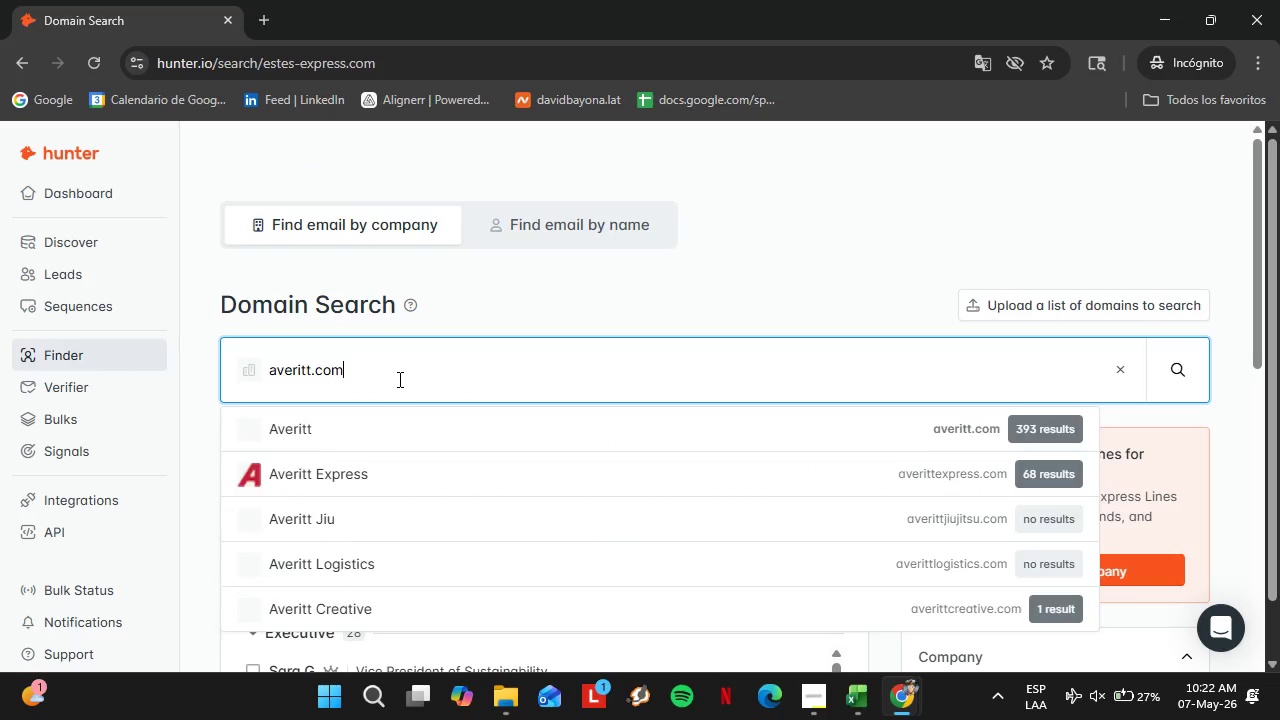 
key(Enter)
 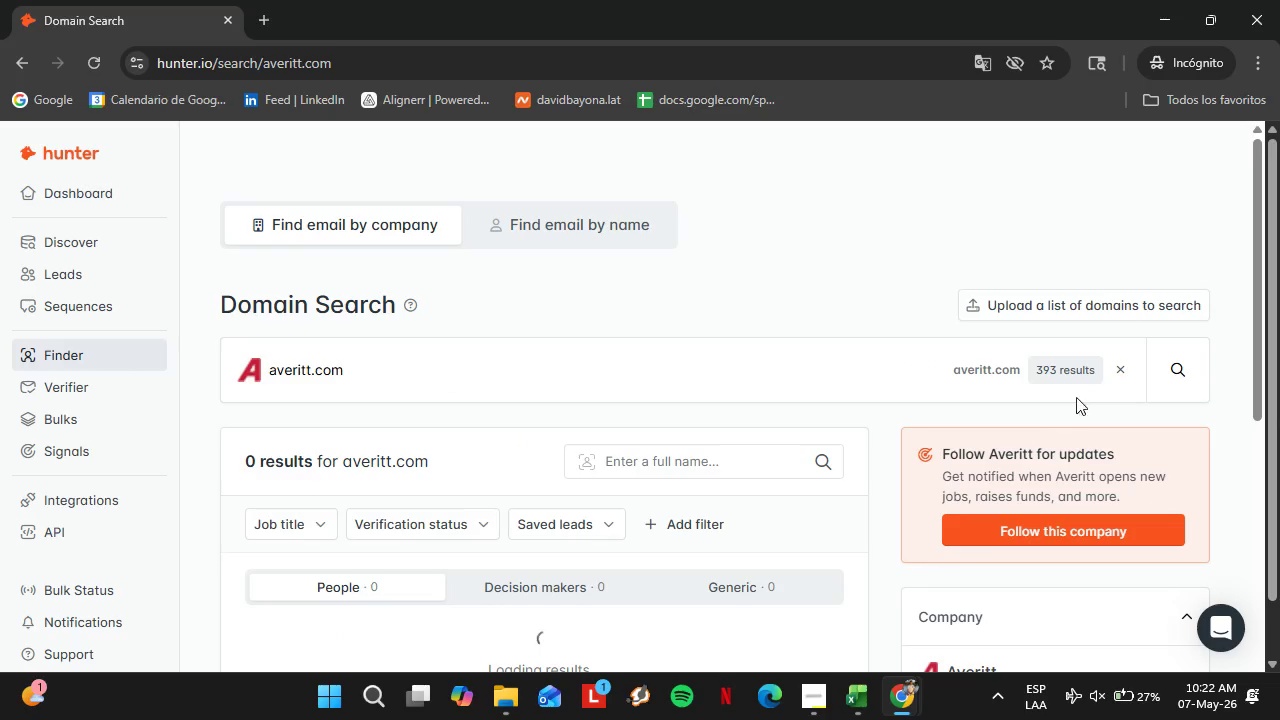 
scroll: coordinate [868, 496], scroll_direction: down, amount: 3.0
 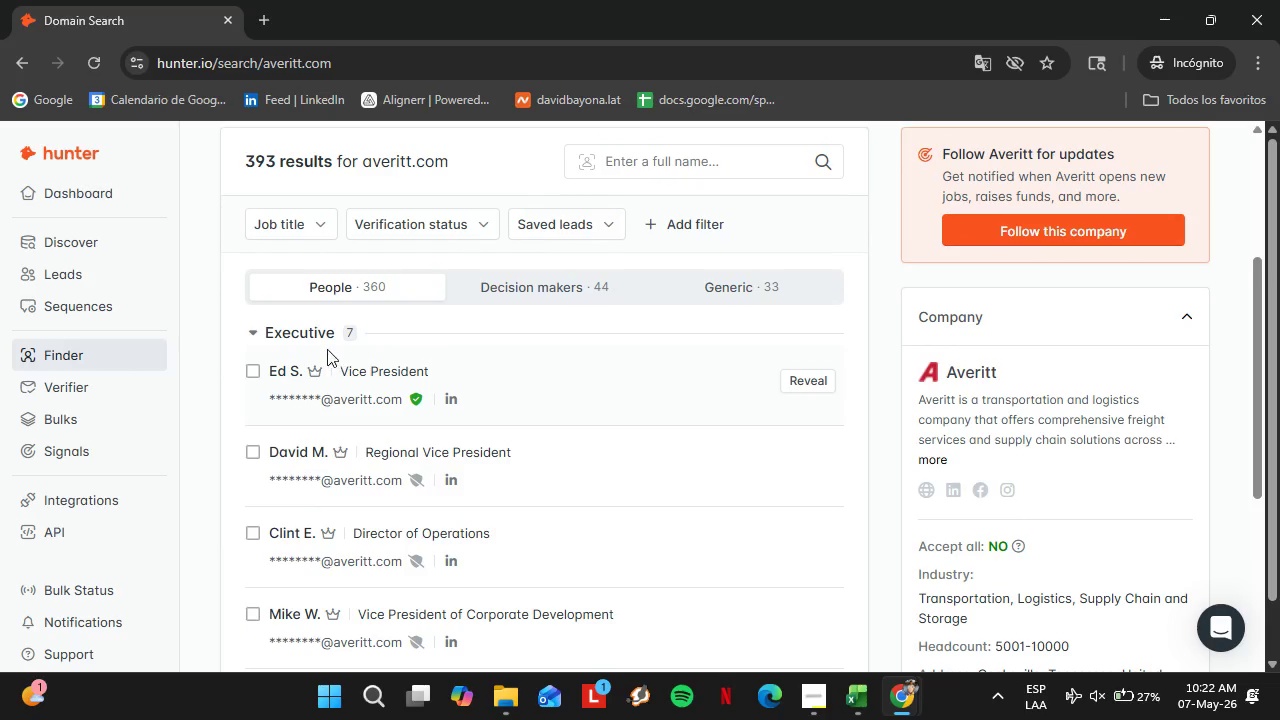 
left_click([318, 338])
 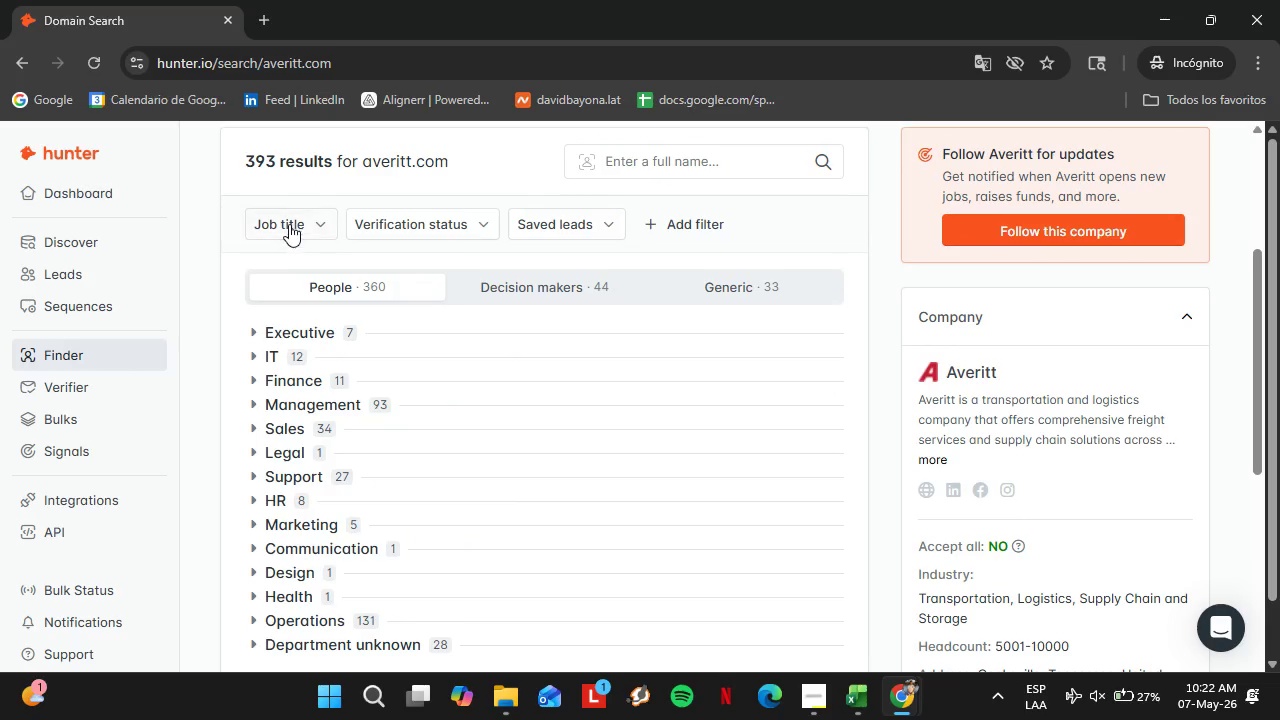 
double_click([326, 272])
 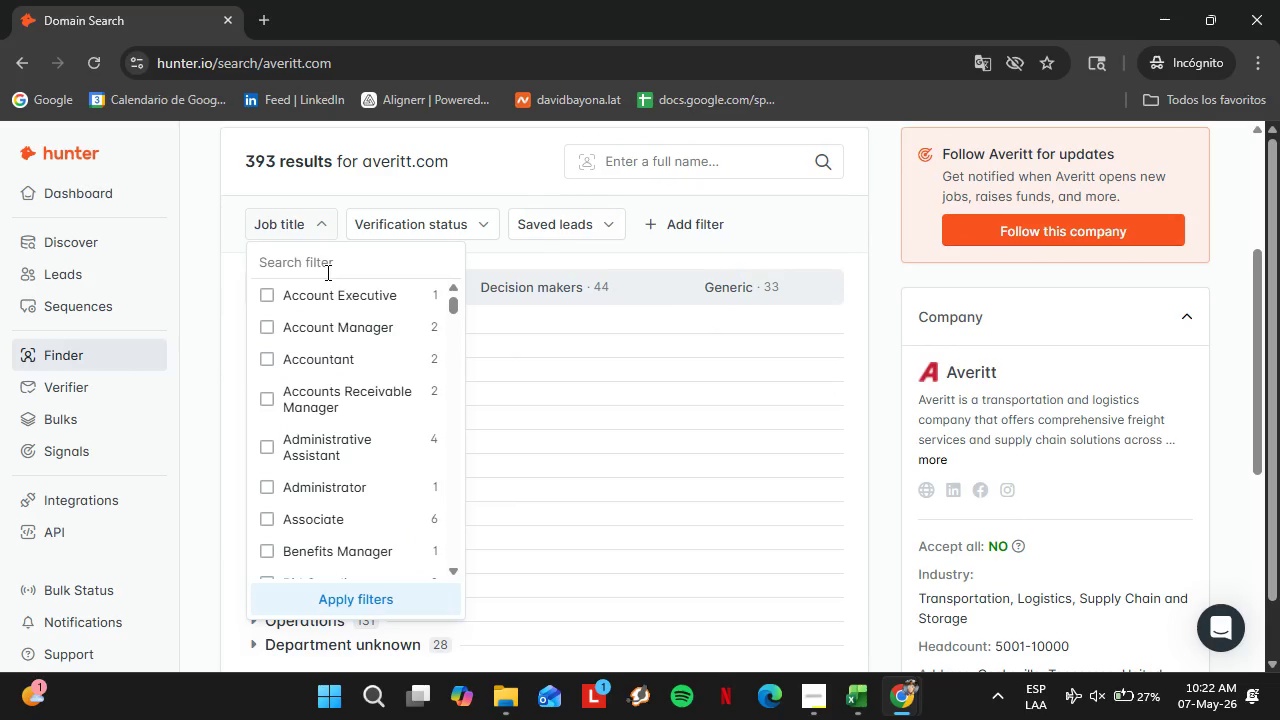 
type(fe)
key(Backspace)
type(le)
 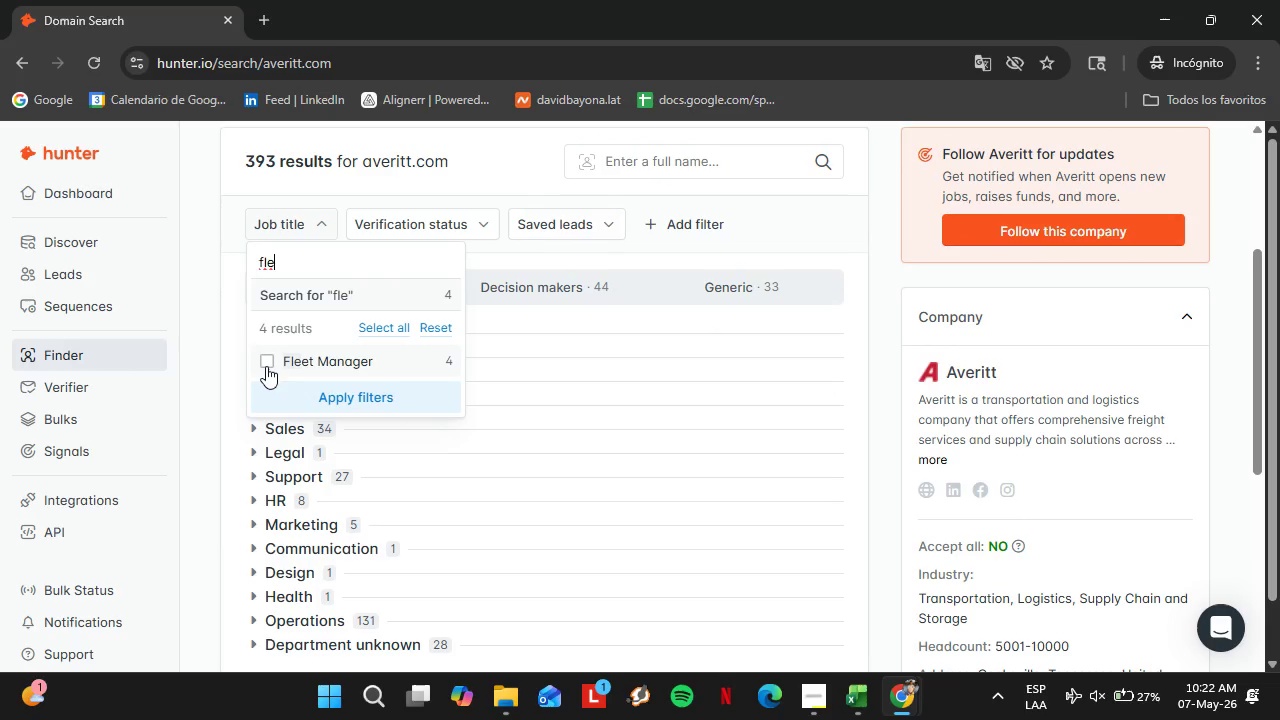 
double_click([345, 411])
 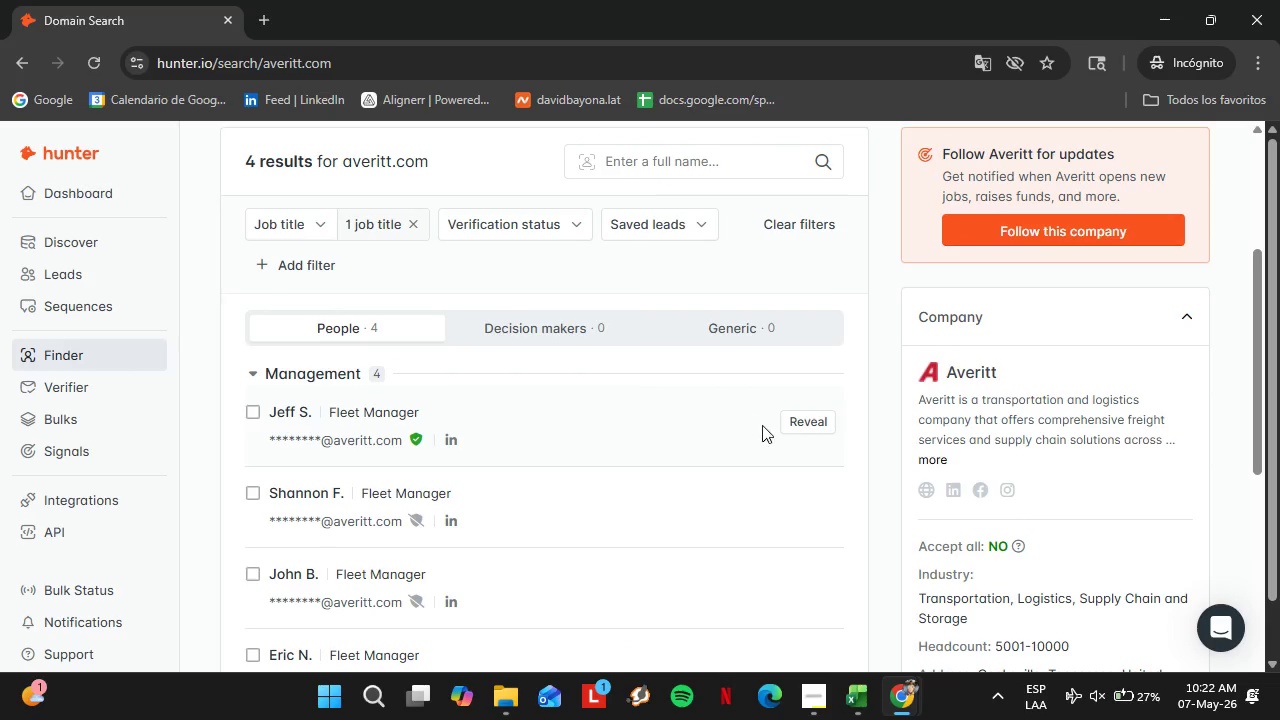 
left_click([803, 423])
 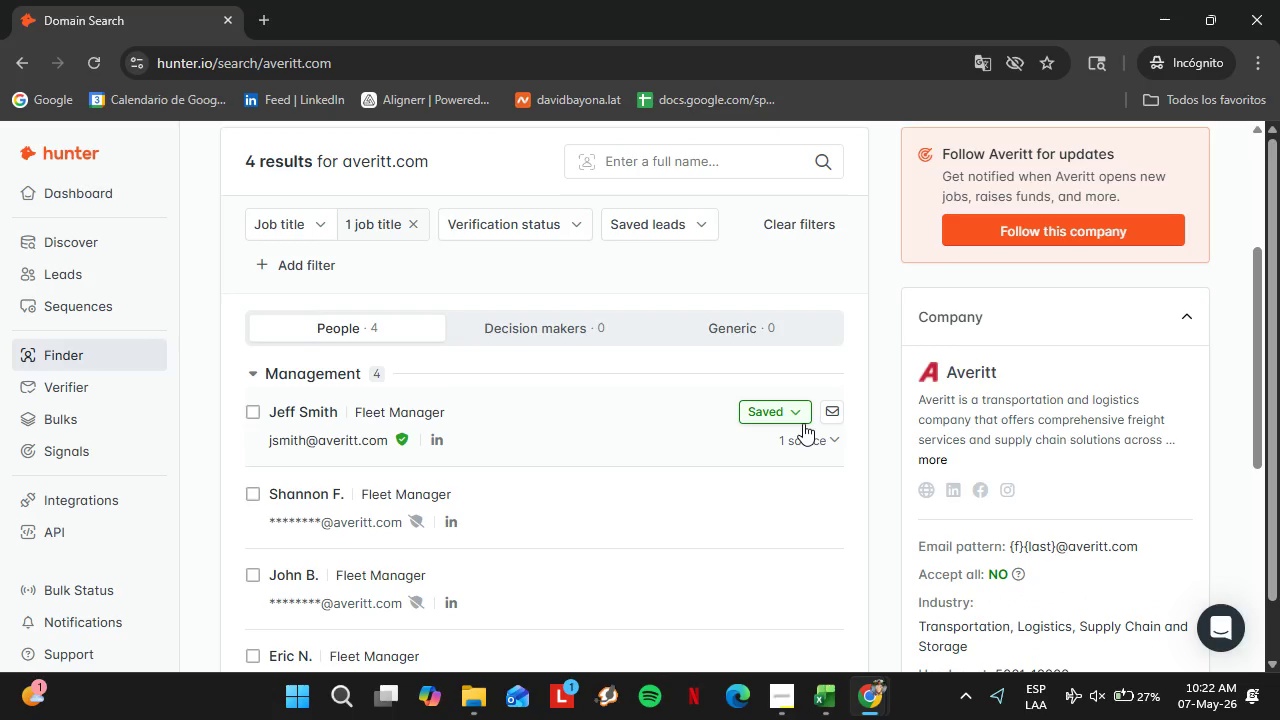 
wait(12.58)
 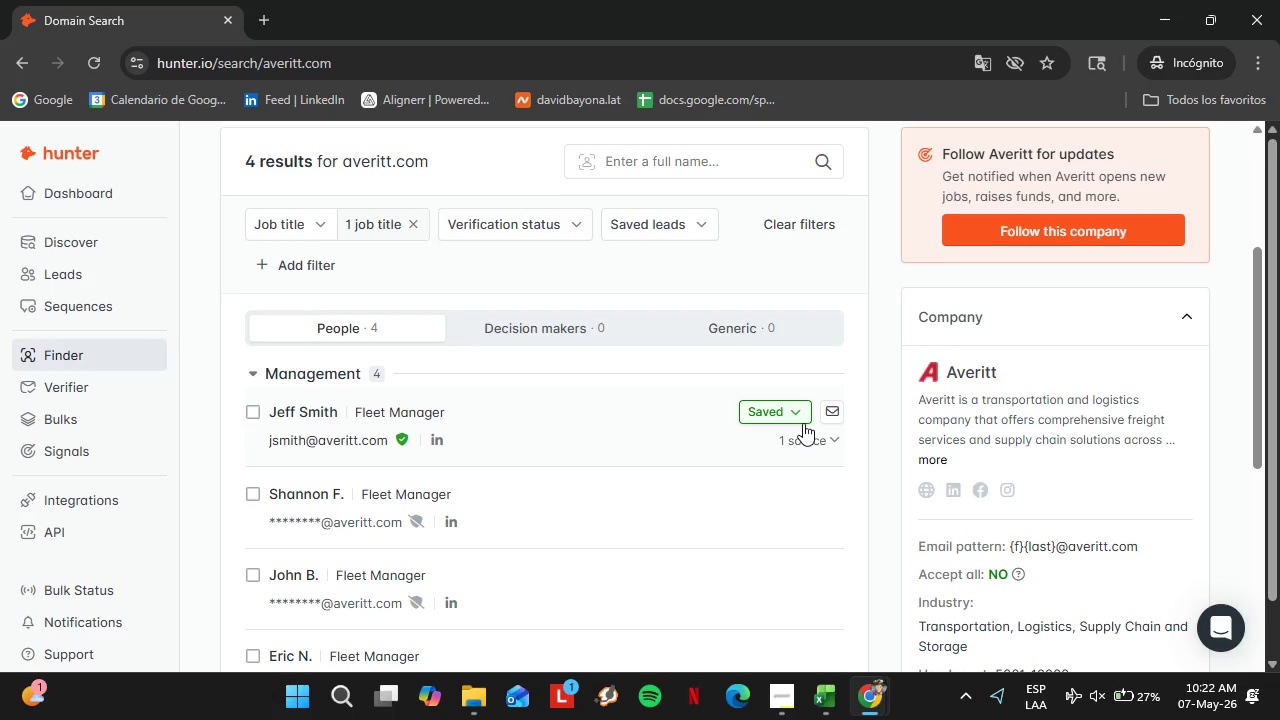 
left_click([796, 412])
 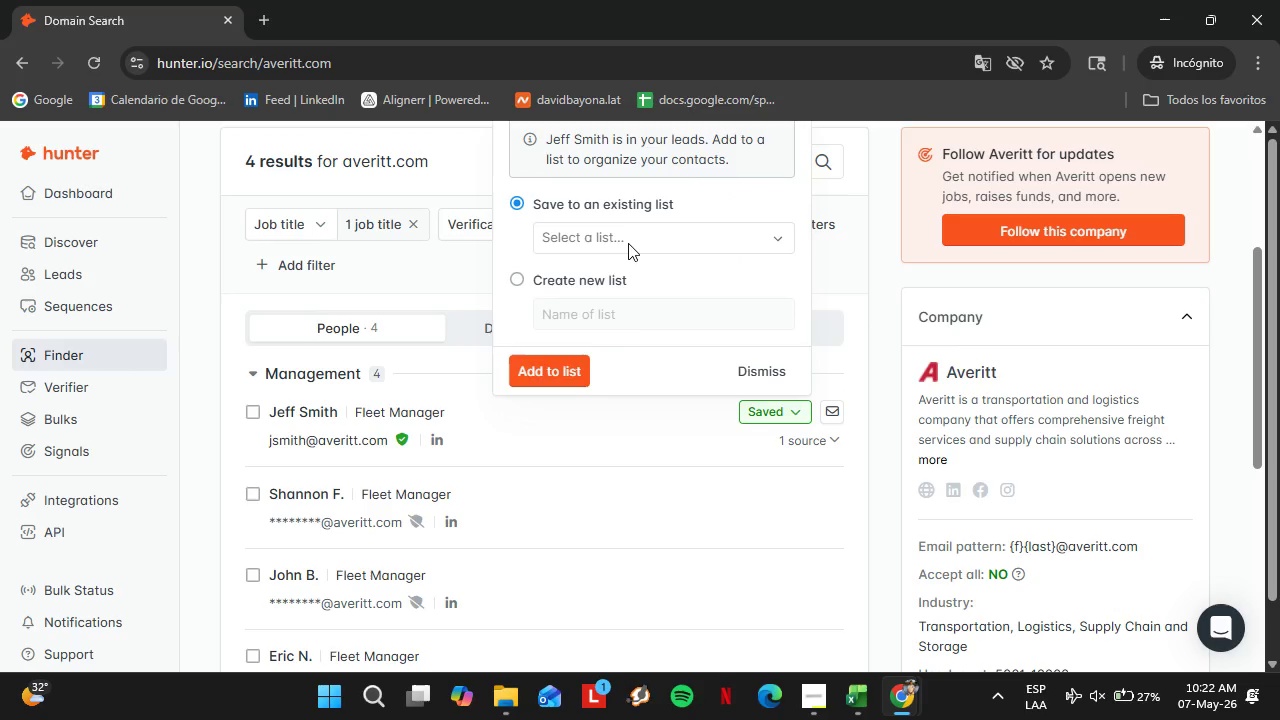 
left_click([628, 243])
 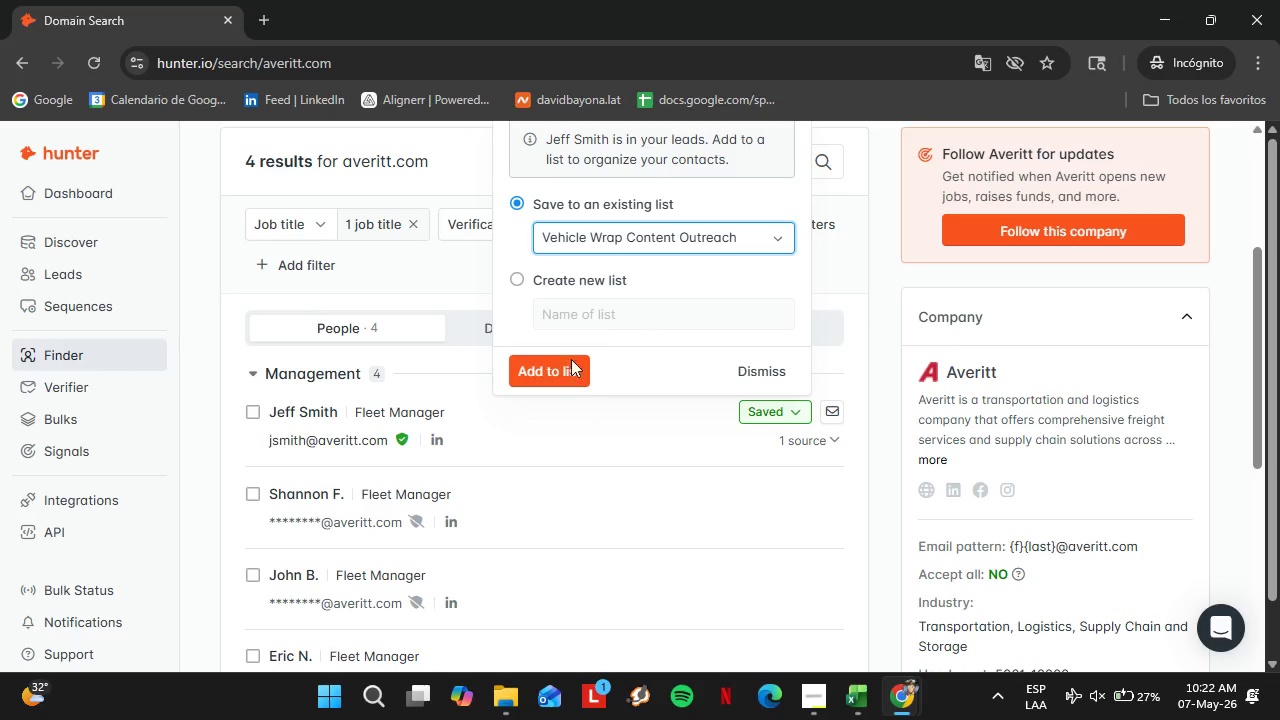 
left_click([567, 367])
 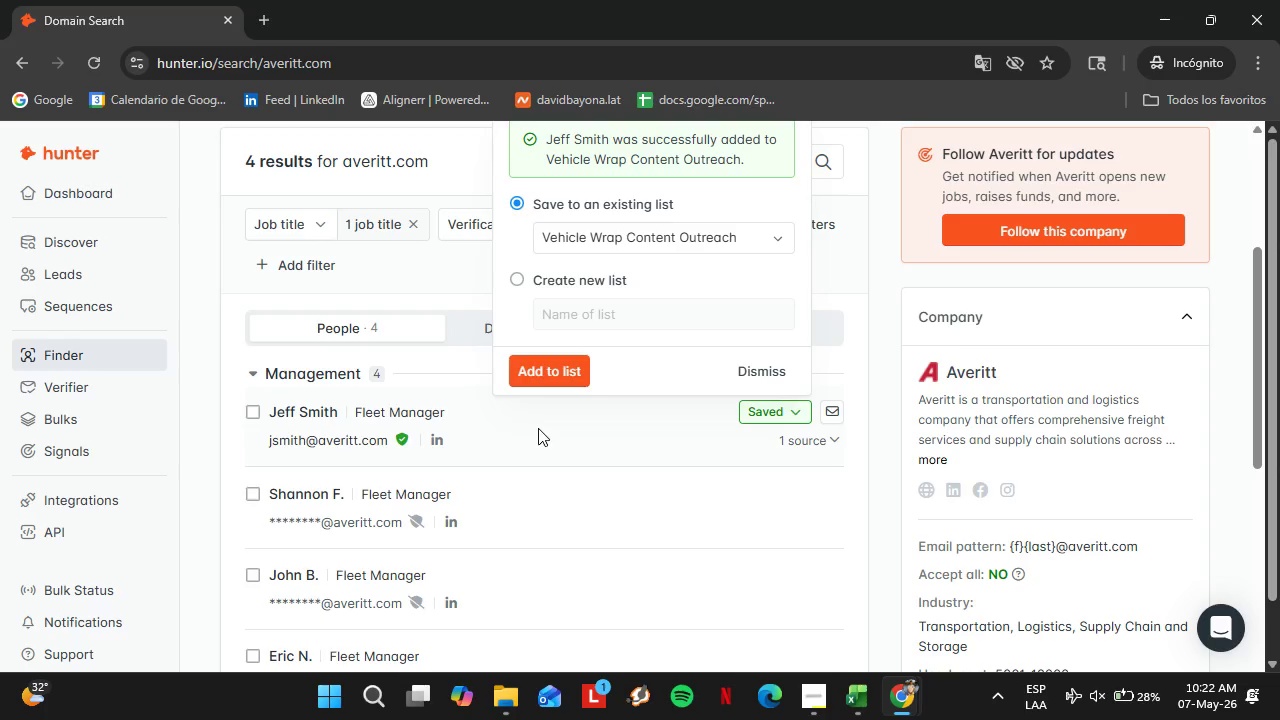 
wait(10.91)
 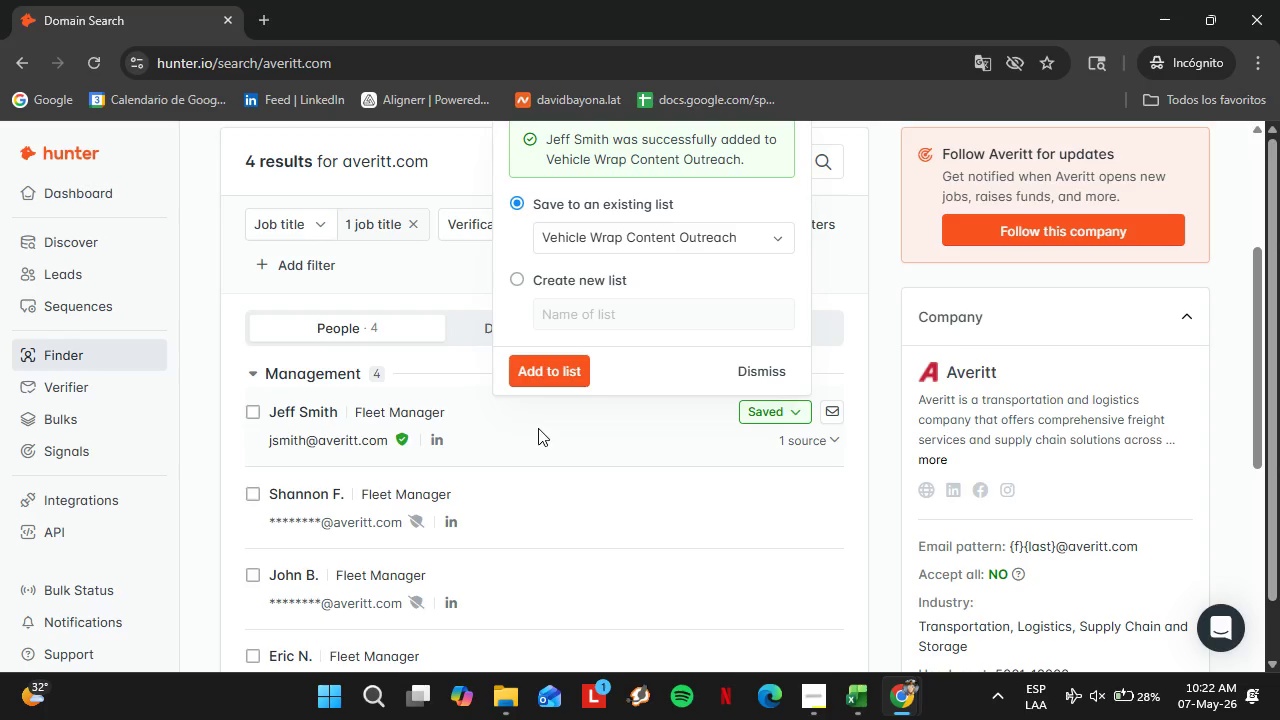 
left_click([88, 306])
 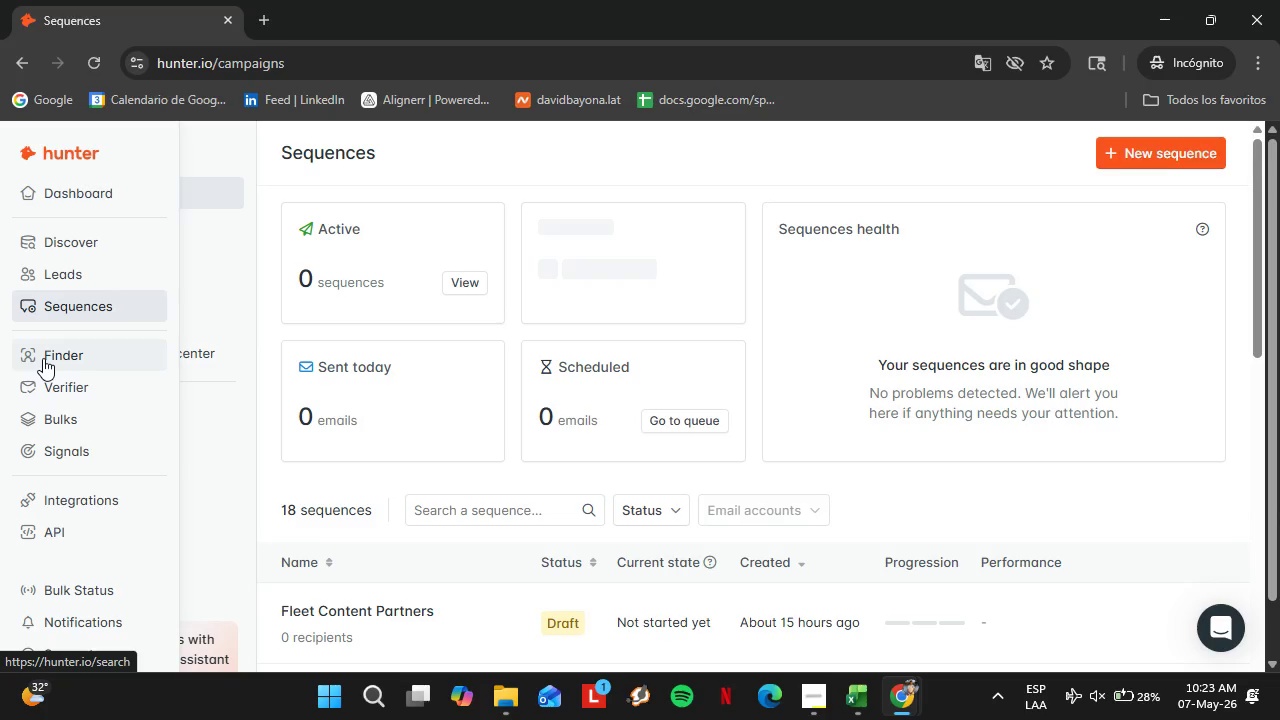 
wait(25.42)
 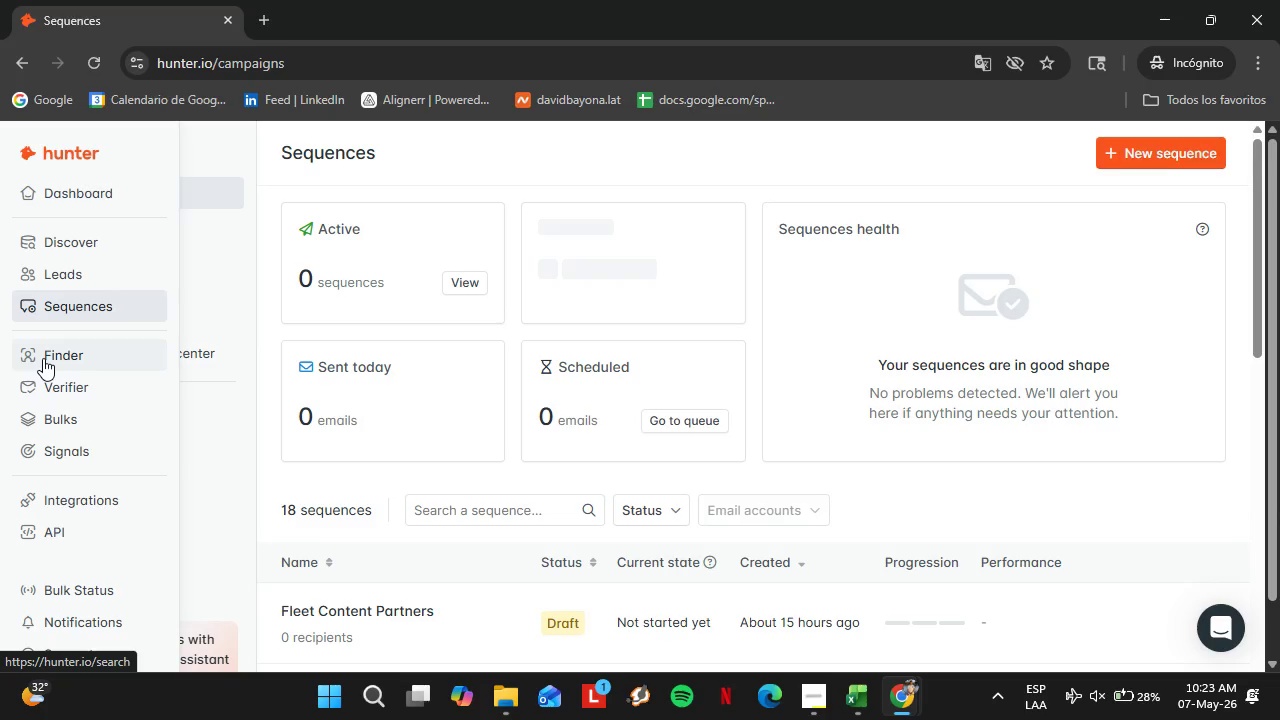 
left_click([61, 268])
 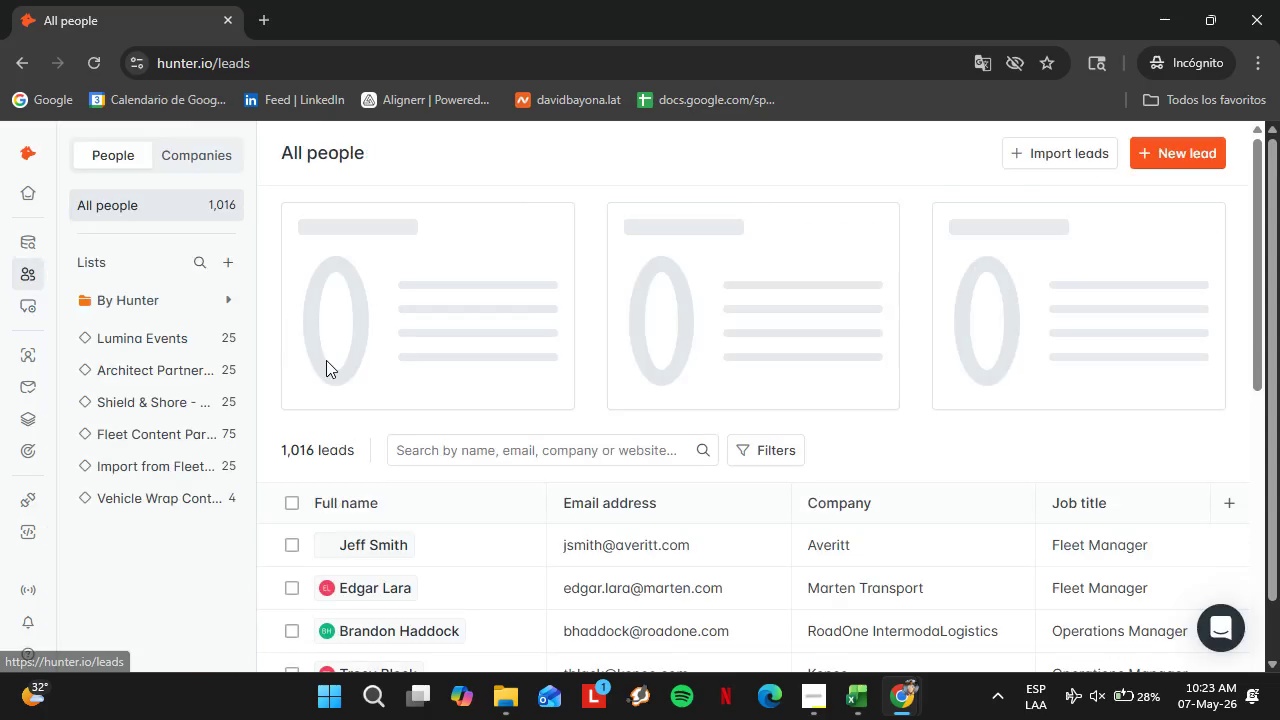 
scroll: coordinate [548, 509], scroll_direction: down, amount: 10.0
 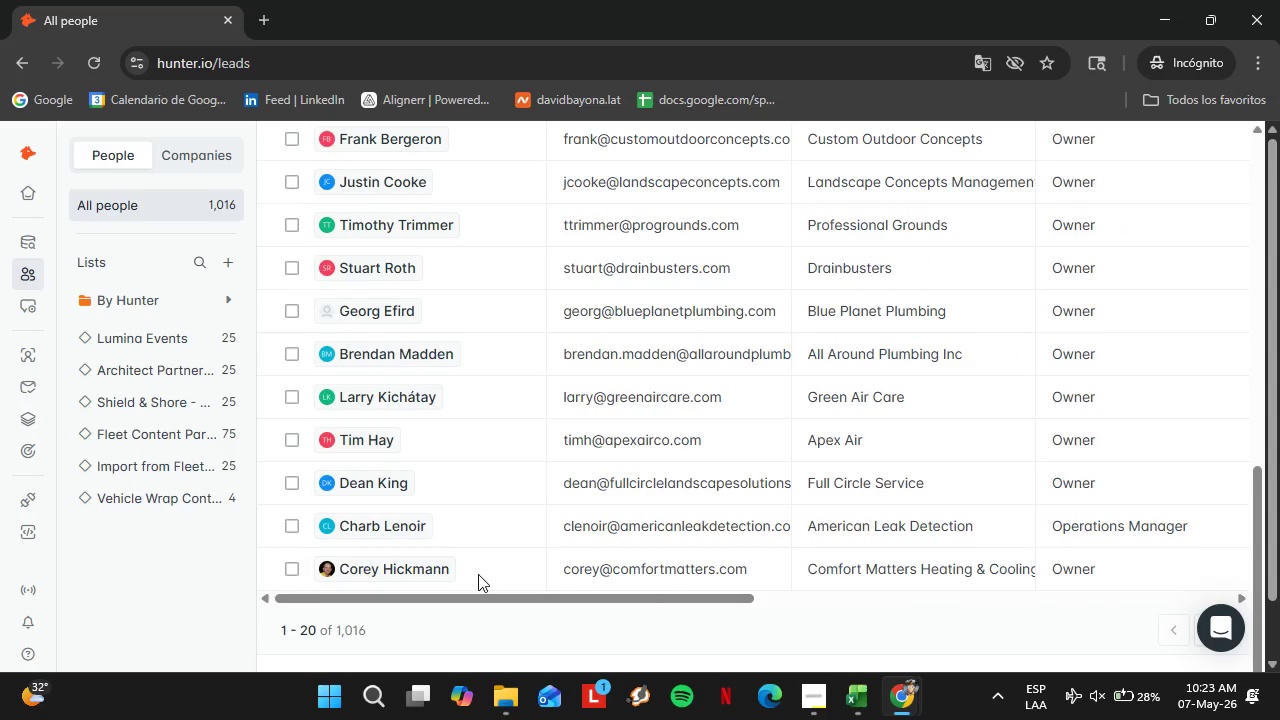 
scroll: coordinate [476, 569], scroll_direction: up, amount: 3.0
 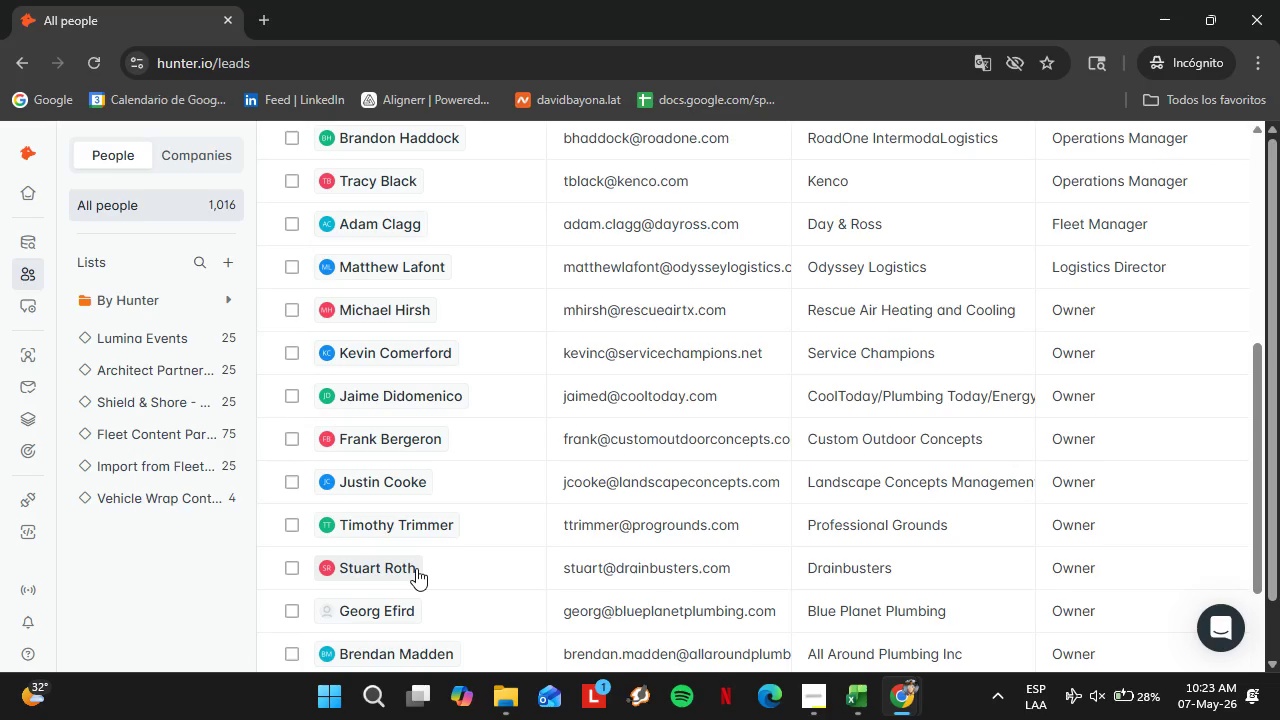 
wait(12.0)
 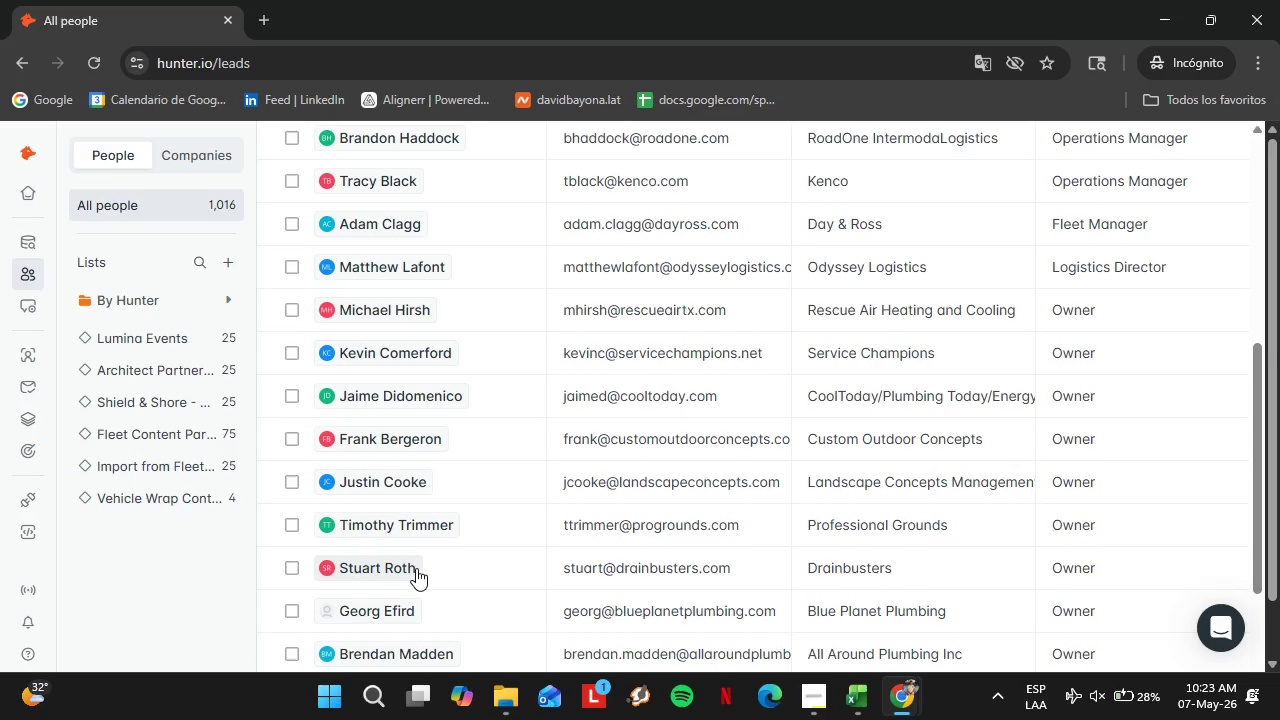 
scroll: coordinate [628, 490], scroll_direction: down, amount: 4.0
 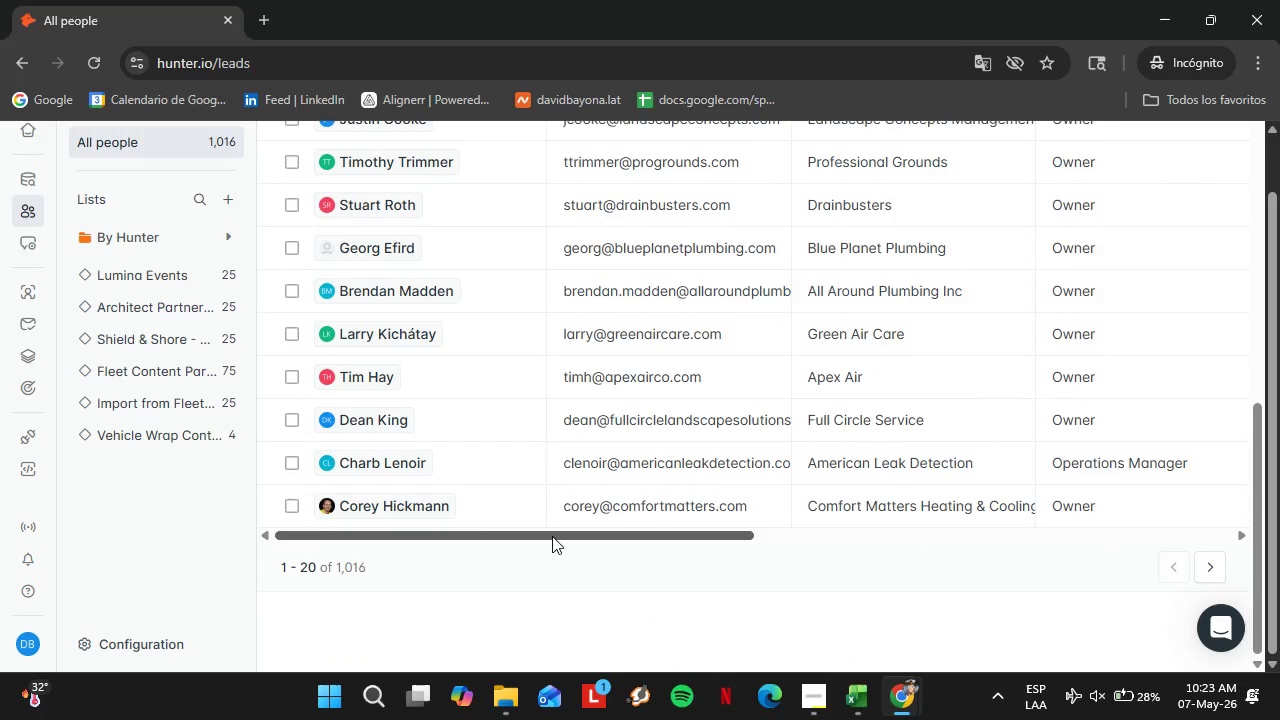 
left_click_drag(start_coordinate=[552, 536], to_coordinate=[951, 554])
 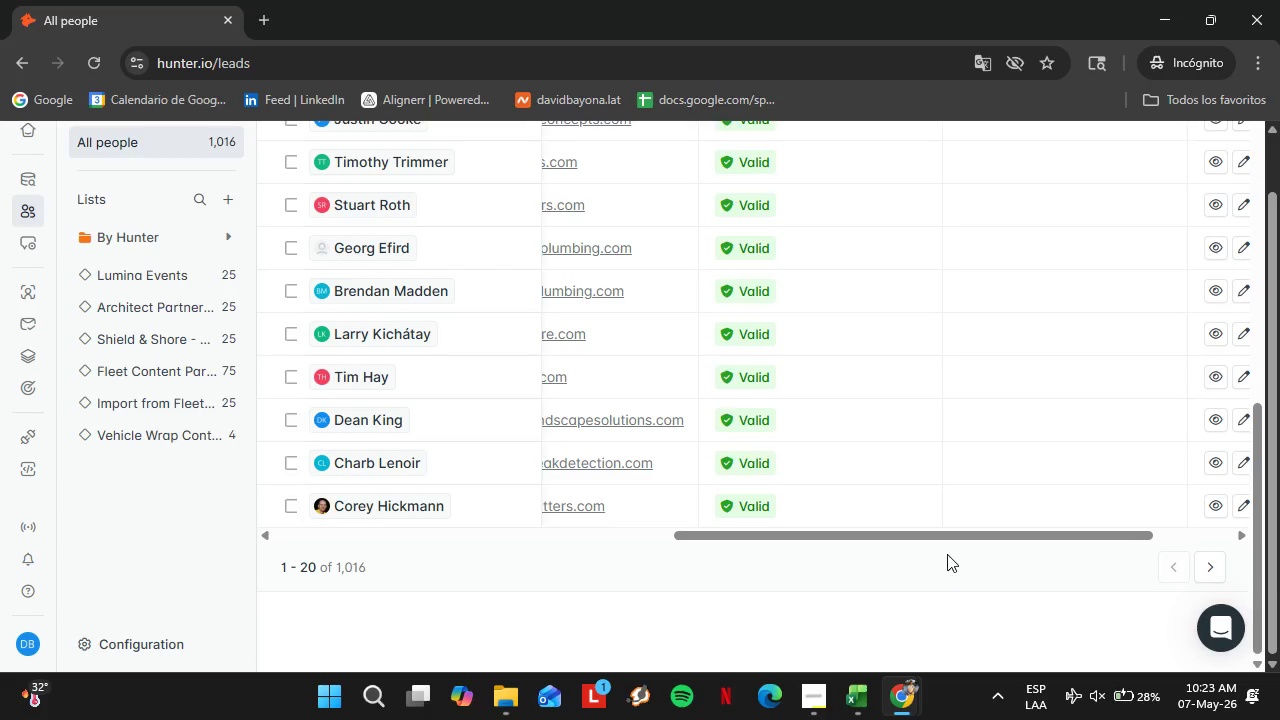 
wait(8.72)
 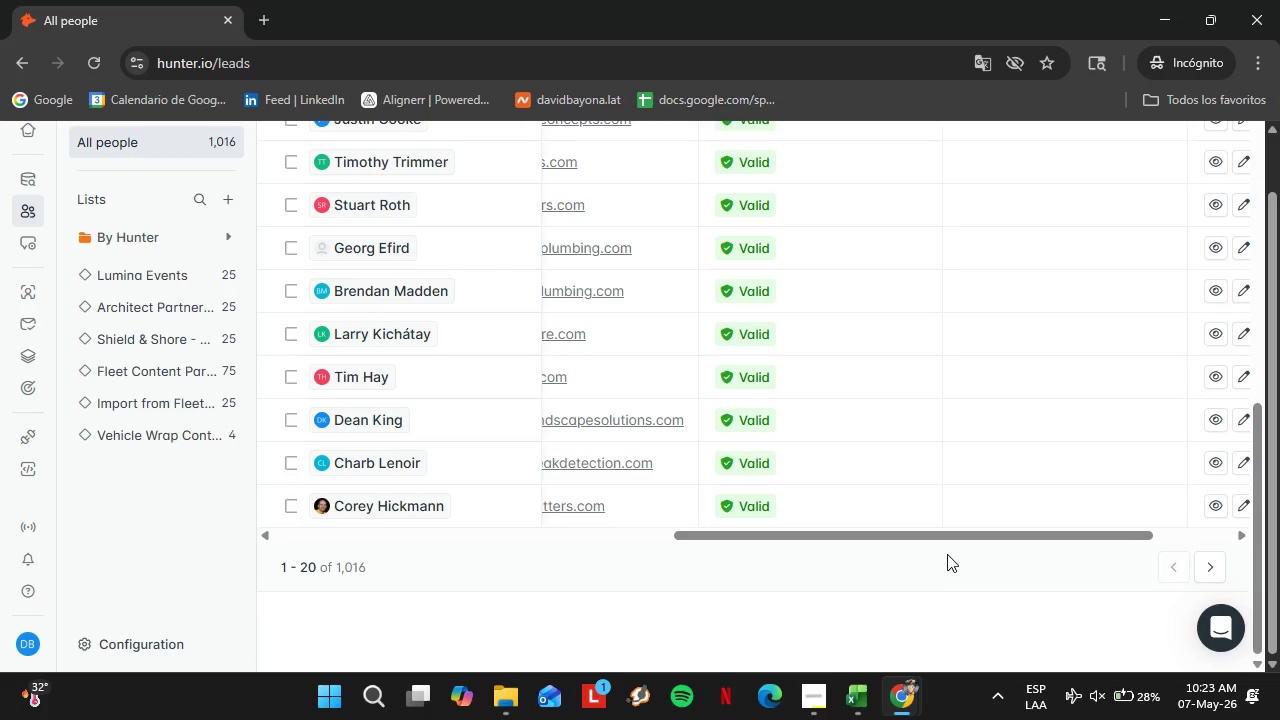 
left_click_drag(start_coordinate=[864, 539], to_coordinate=[969, 540])
 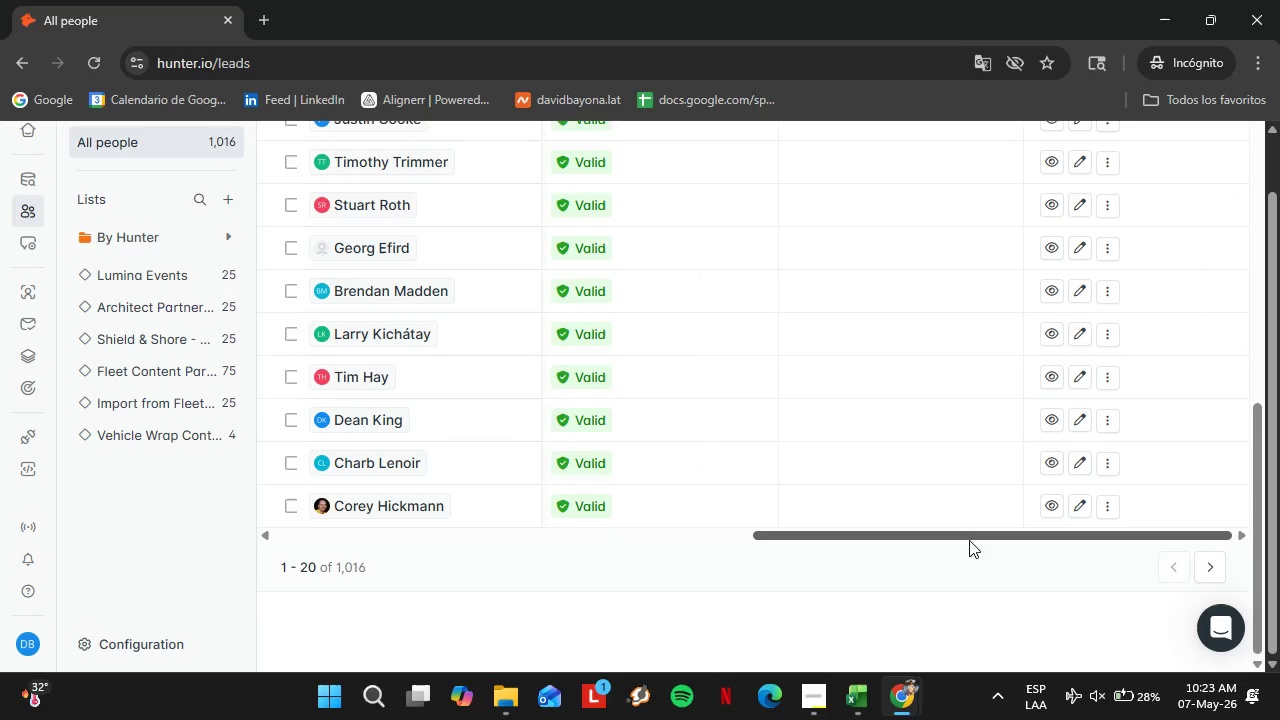 
scroll: coordinate [855, 543], scroll_direction: up, amount: 8.0
 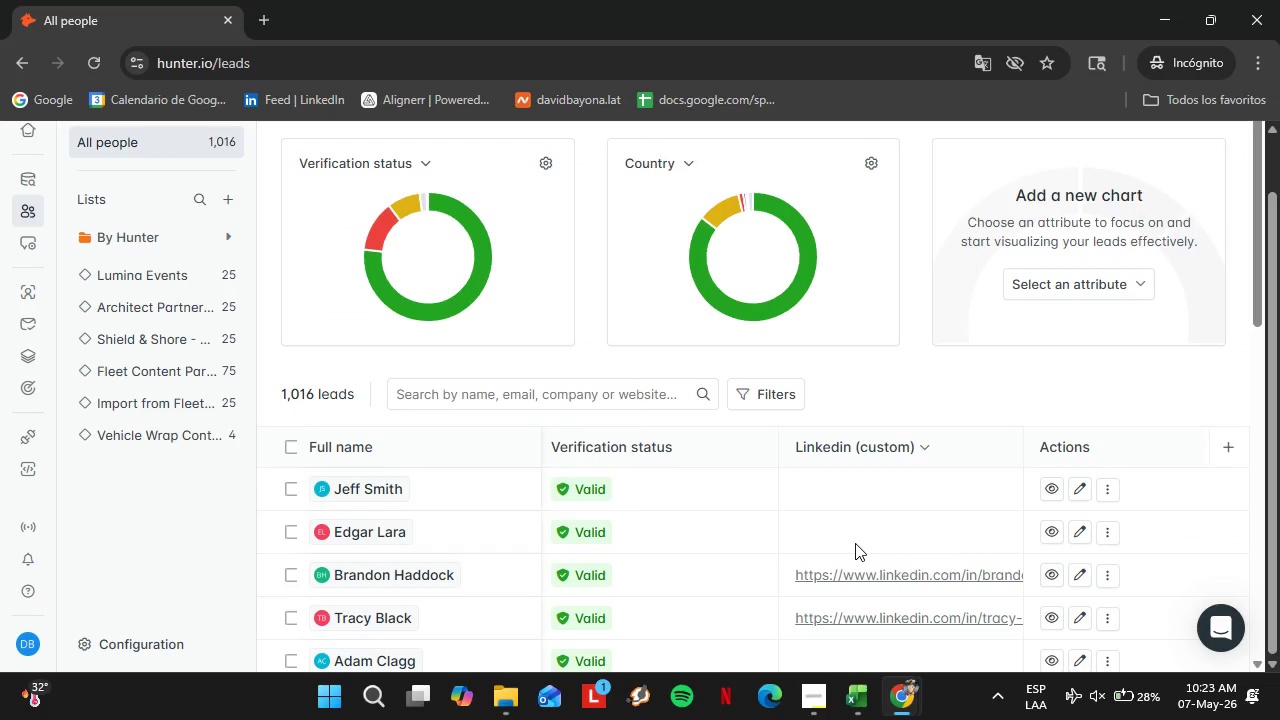 
scroll: coordinate [846, 513], scroll_direction: down, amount: 5.0
 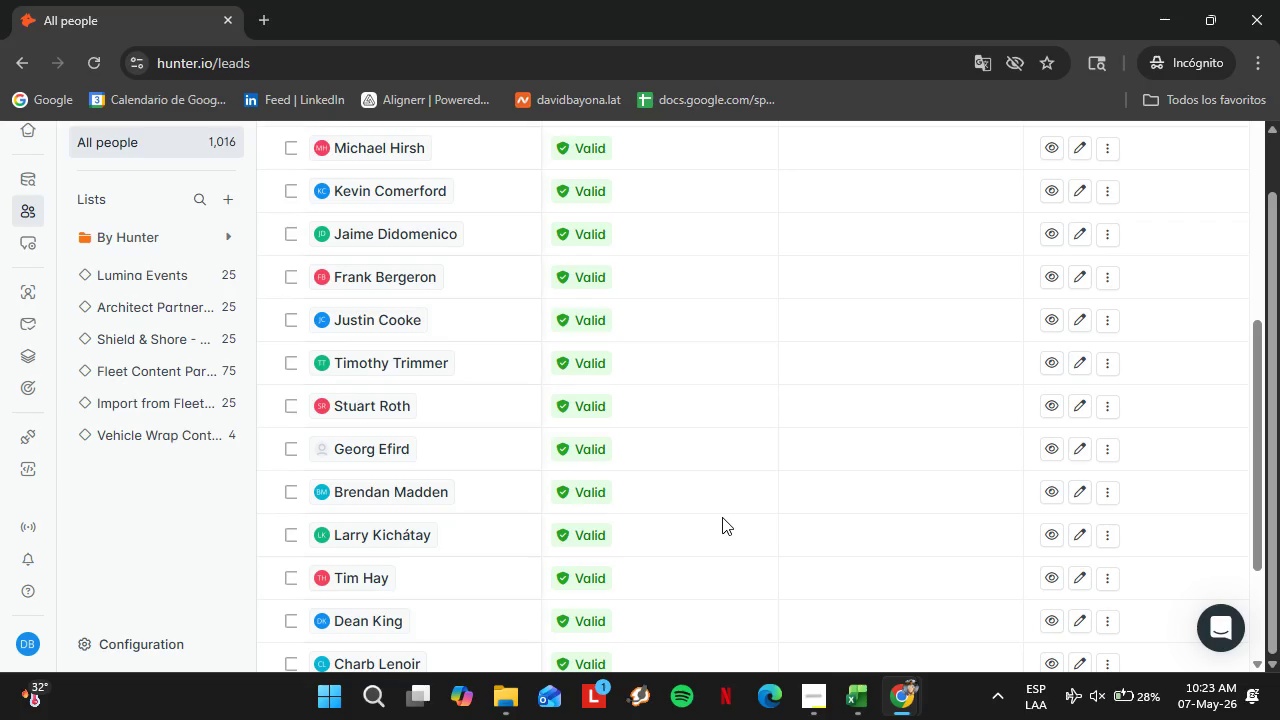 
left_click([160, 433])
 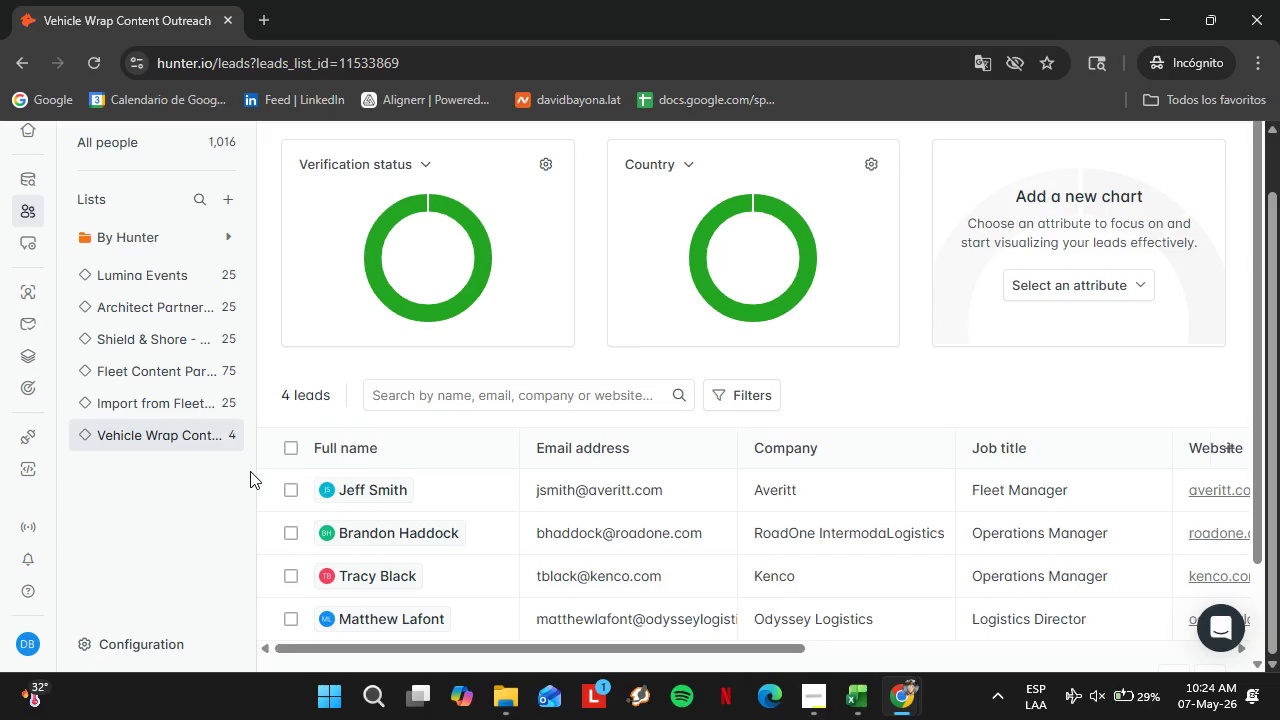 
wait(23.44)
 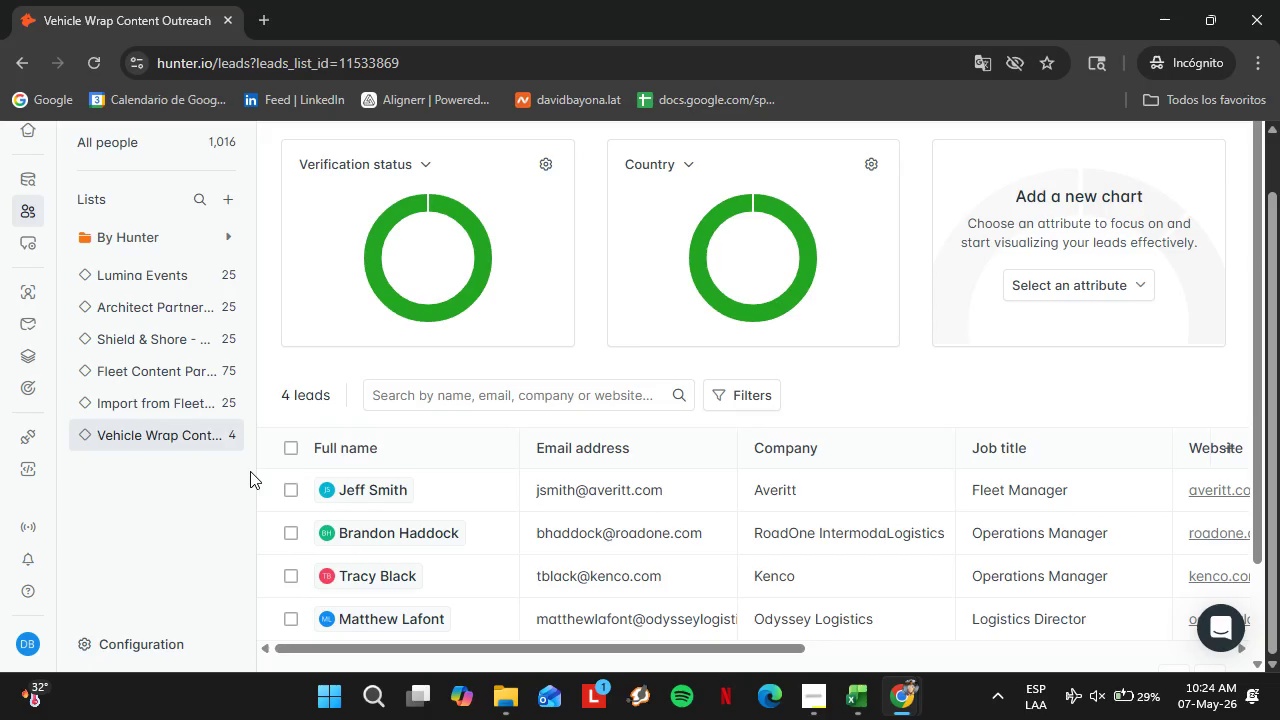 
left_click([351, 490])
 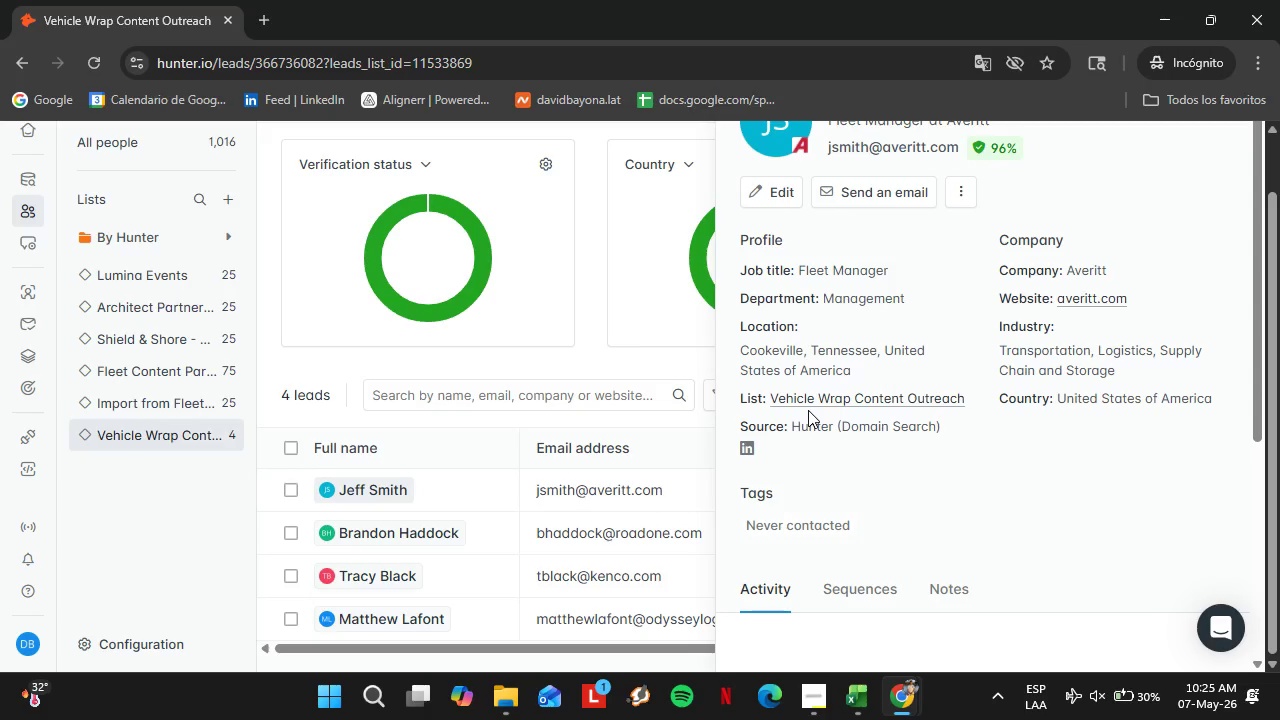 
wait(61.36)
 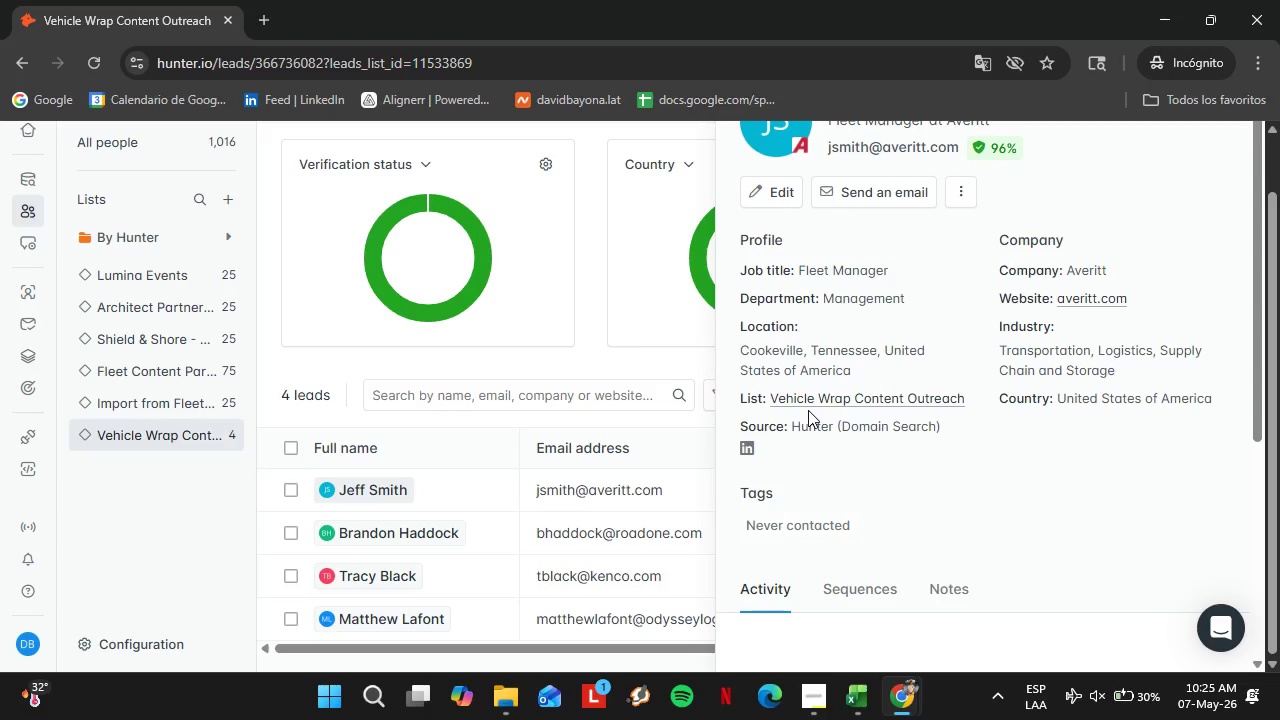 
right_click([750, 446])
 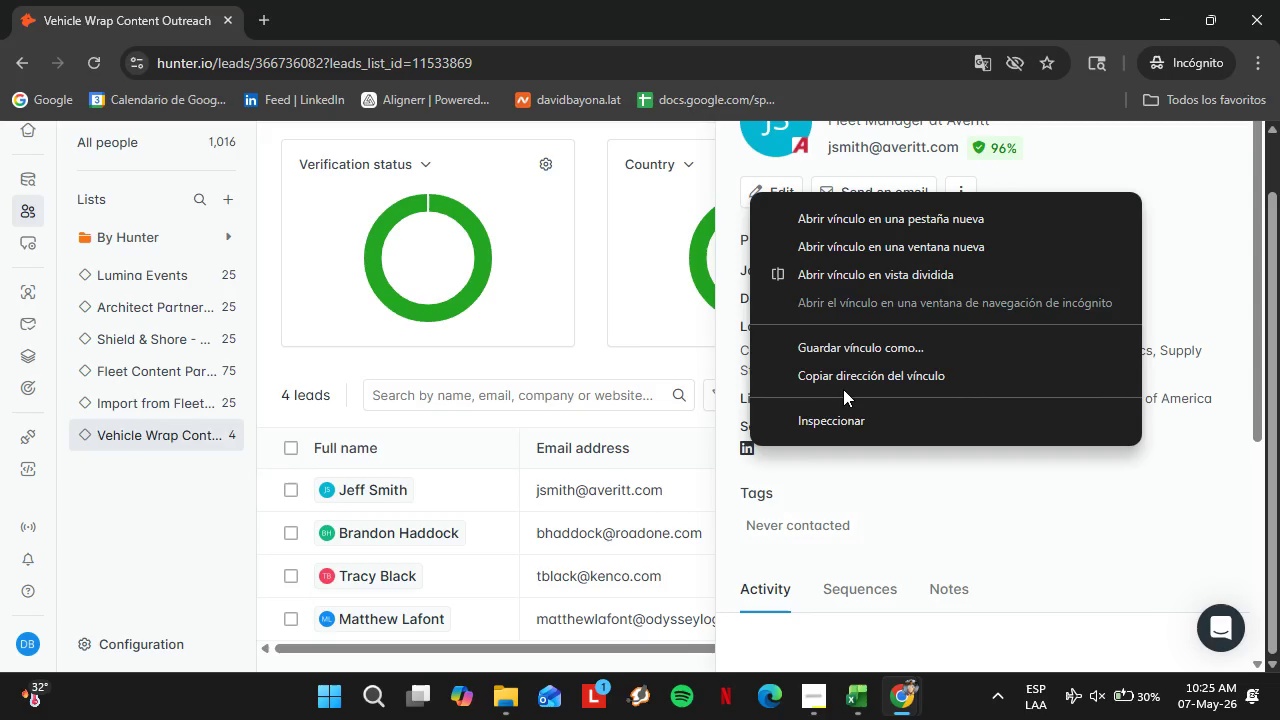 
left_click([843, 389])
 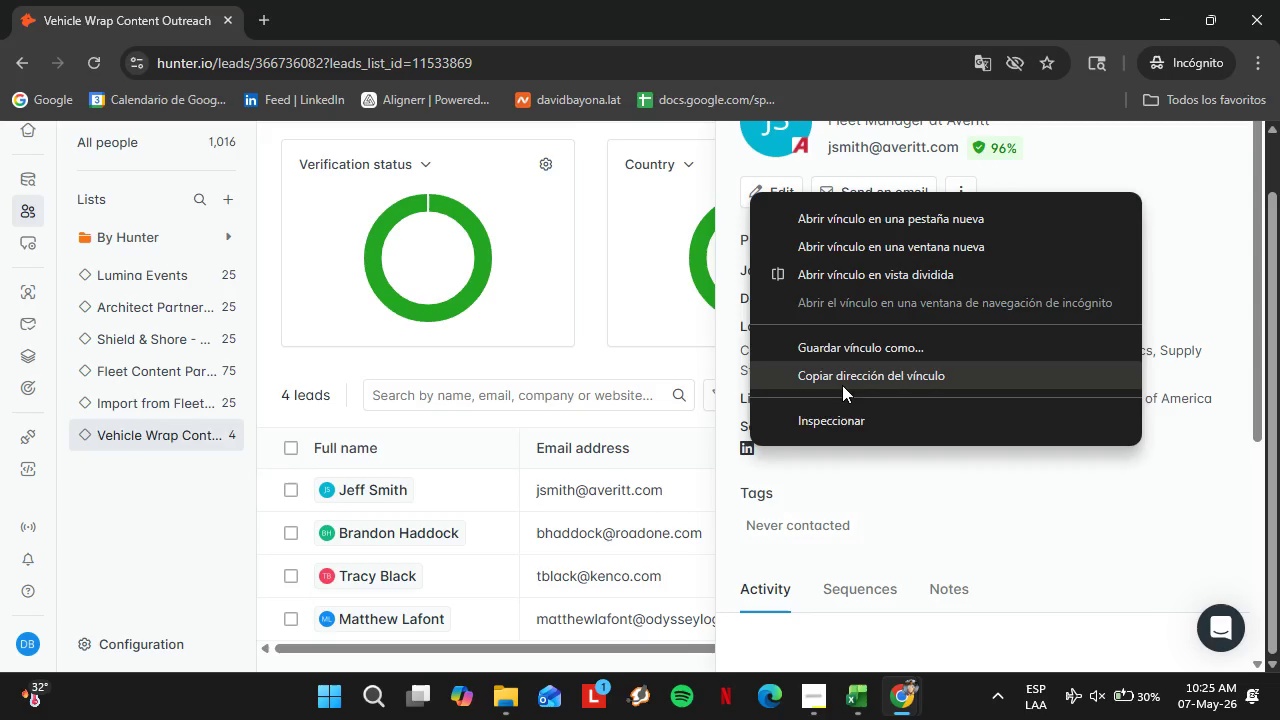 
left_click([842, 385])
 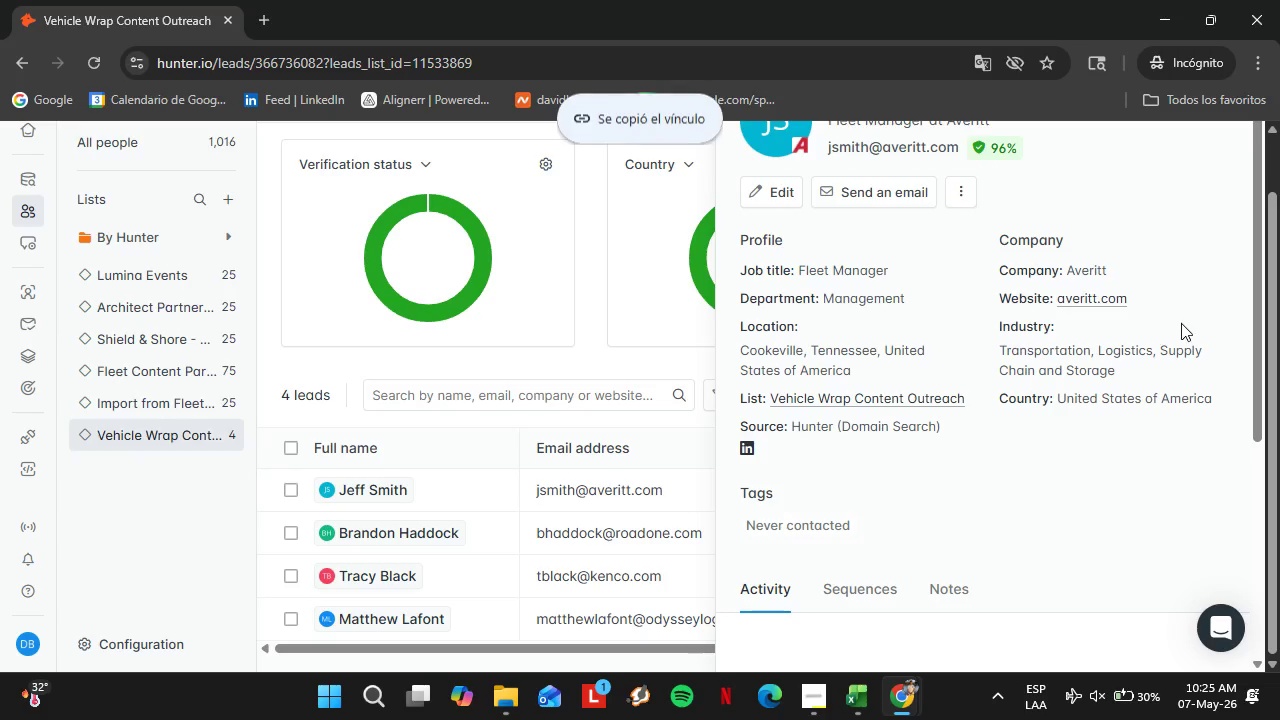 
scroll: coordinate [1181, 323], scroll_direction: up, amount: 3.0
 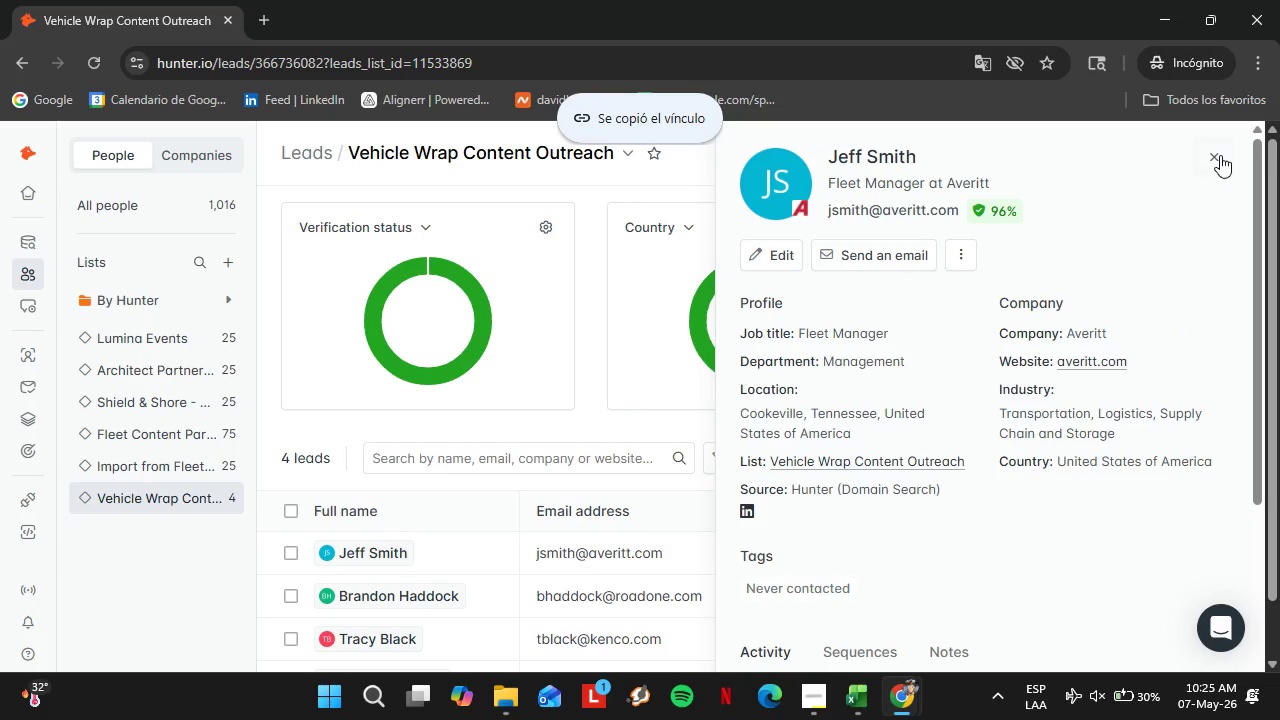 
left_click([1220, 155])
 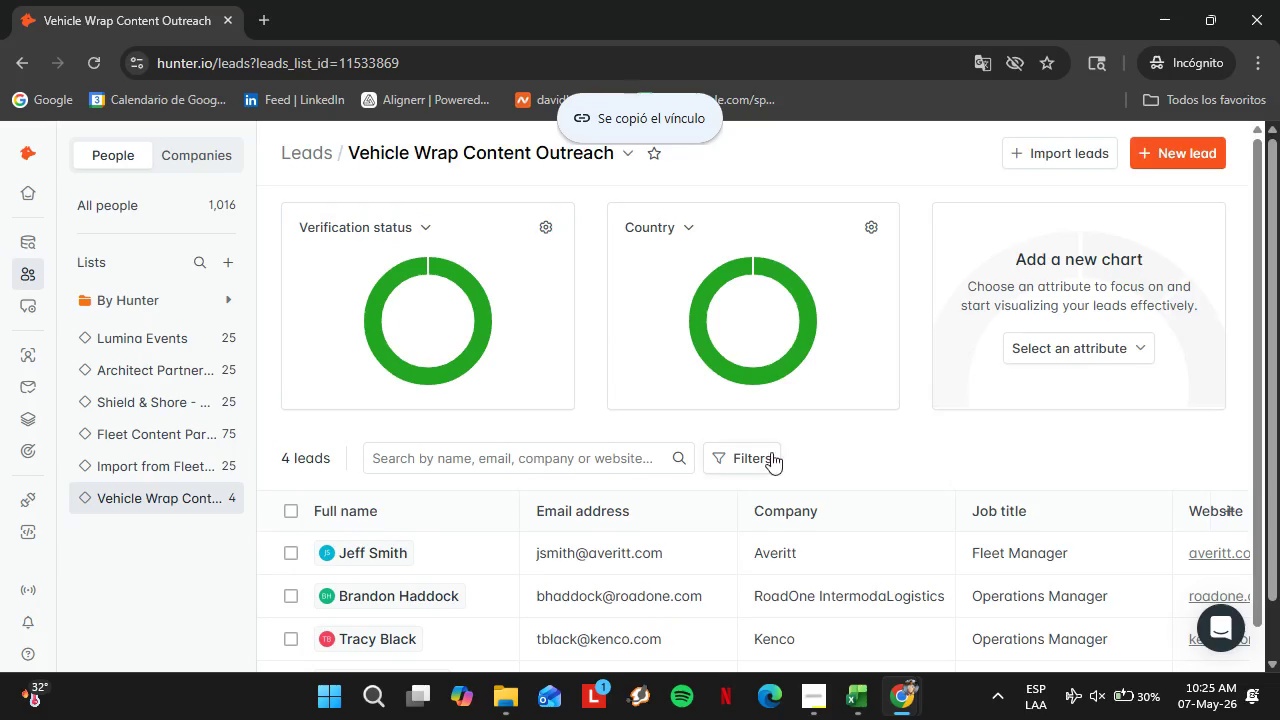 
scroll: coordinate [777, 462], scroll_direction: down, amount: 3.0
 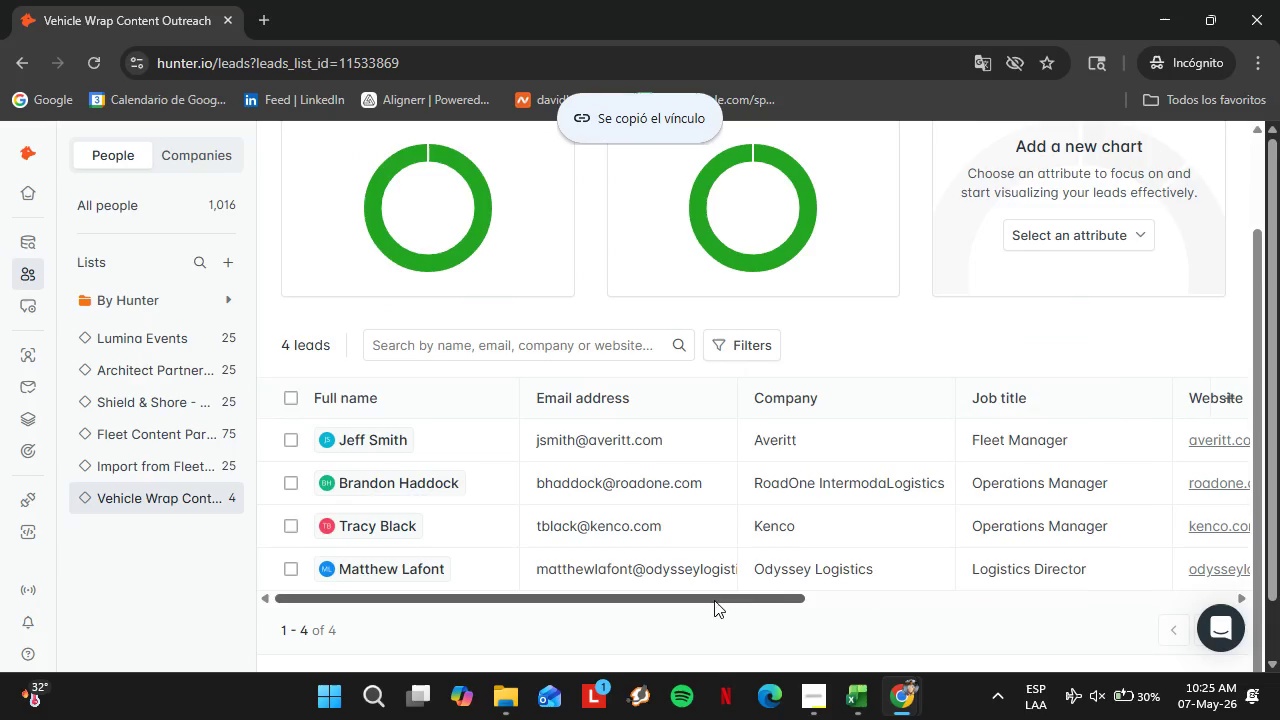 
left_click_drag(start_coordinate=[714, 600], to_coordinate=[1089, 607])
 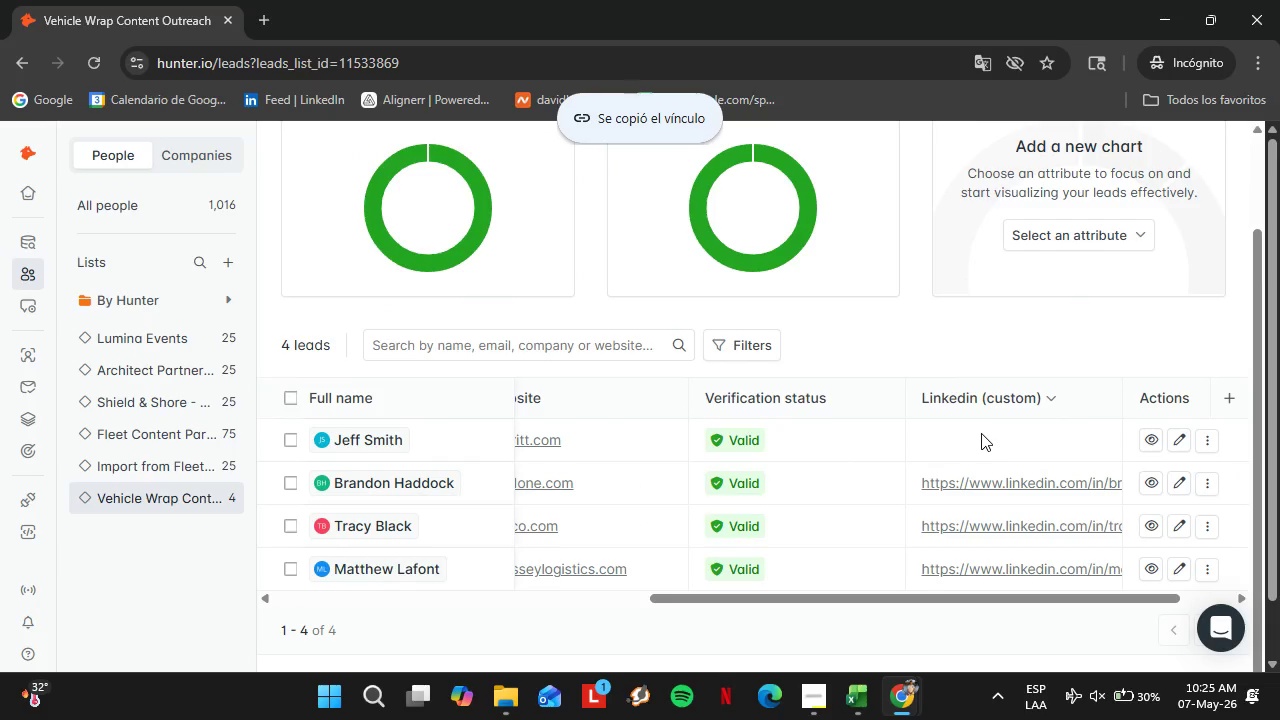 
double_click([981, 433])
 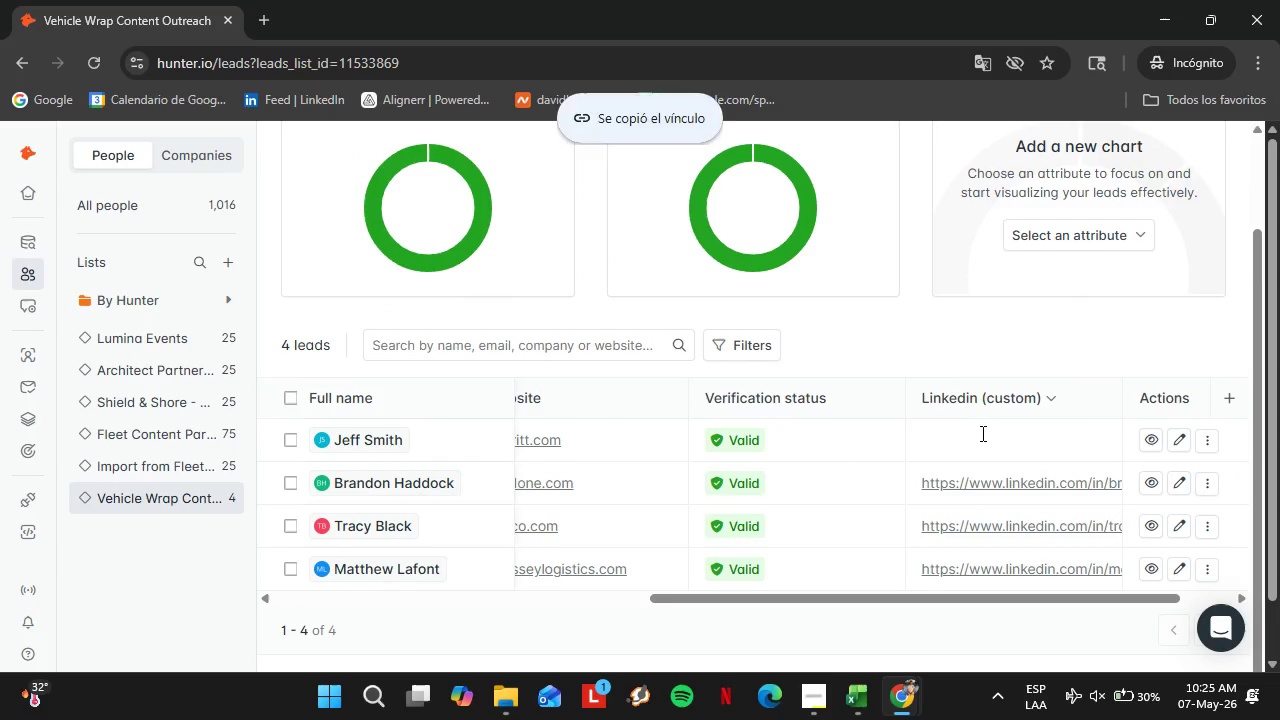 
triple_click([981, 433])
 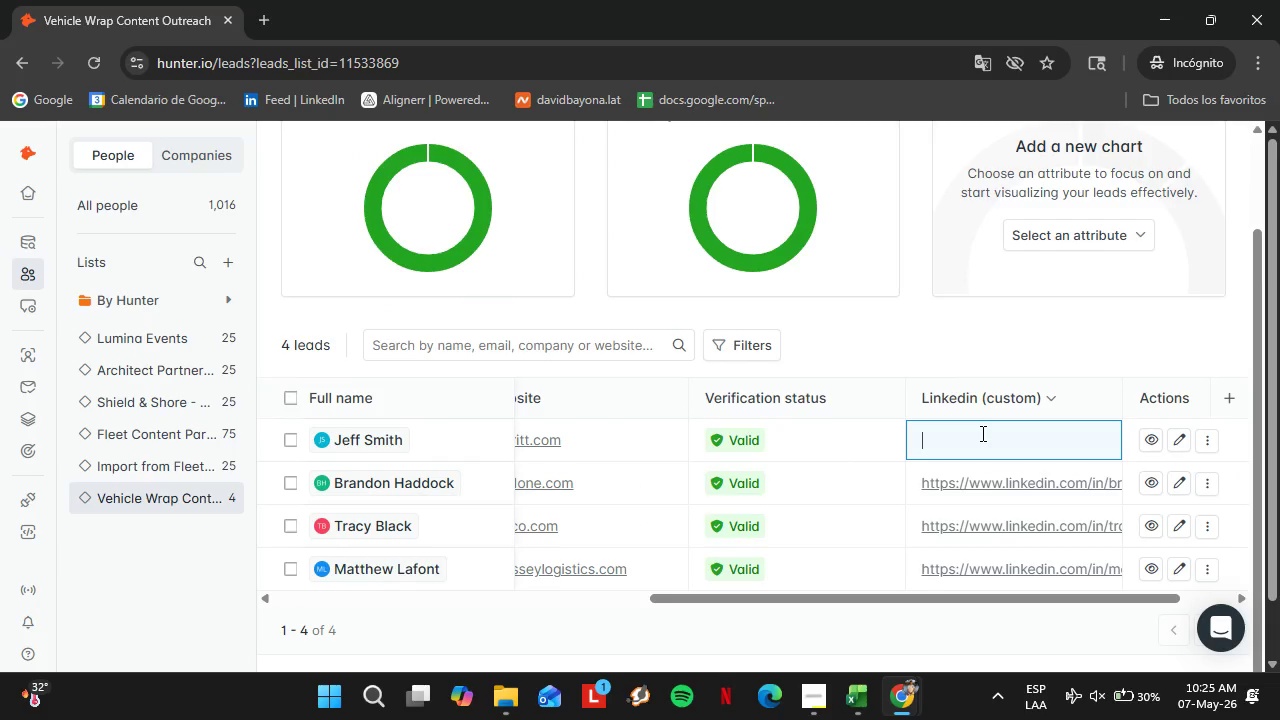 
key(Control+V)
 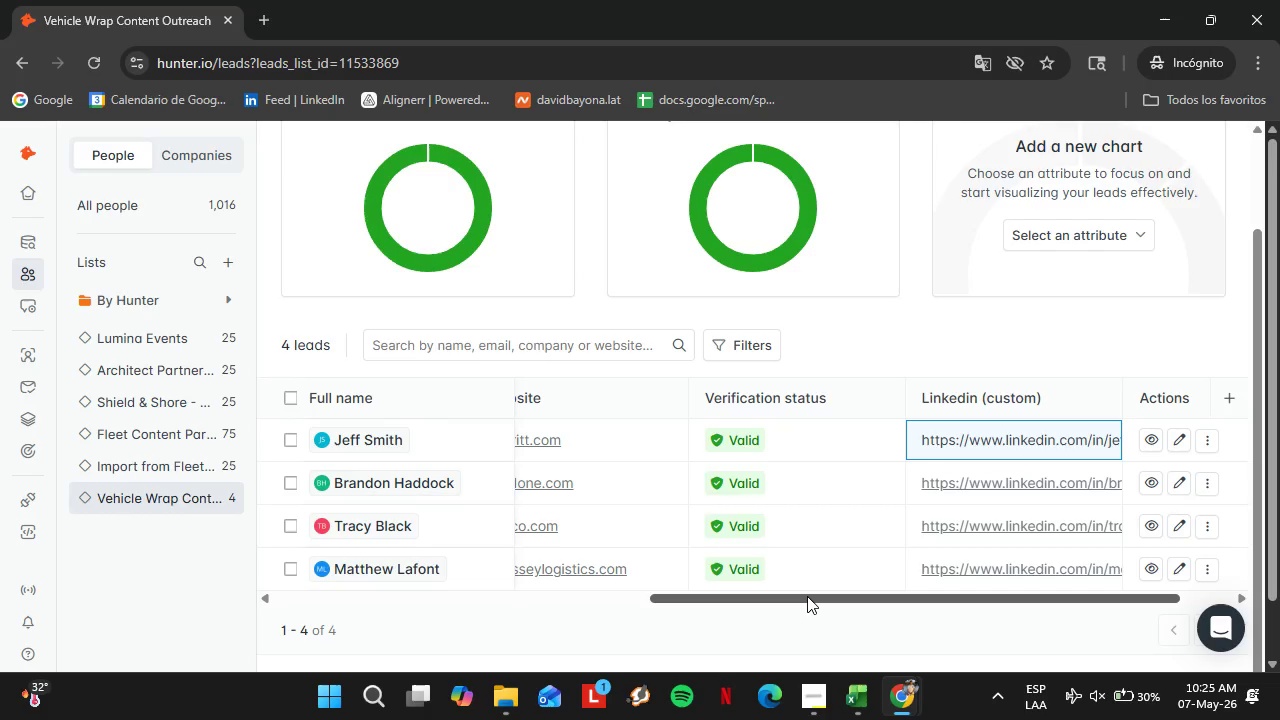 
wait(34.73)
 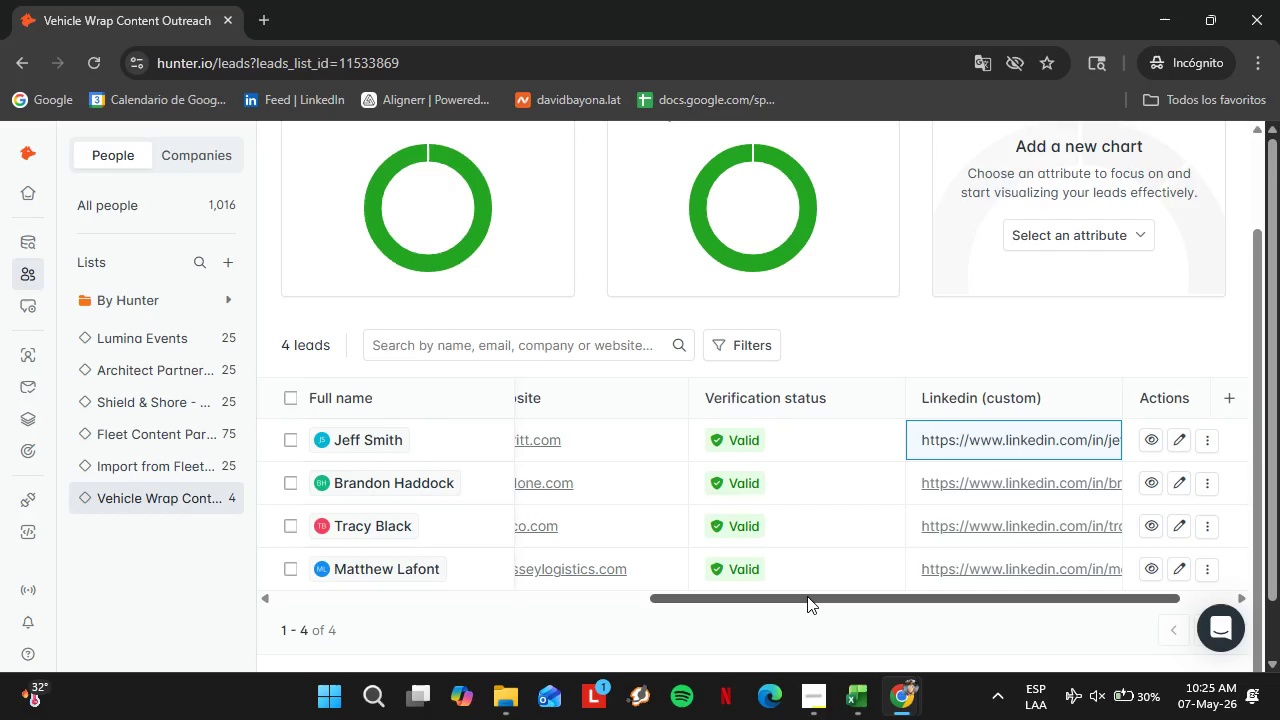 
left_click([37, 352])
 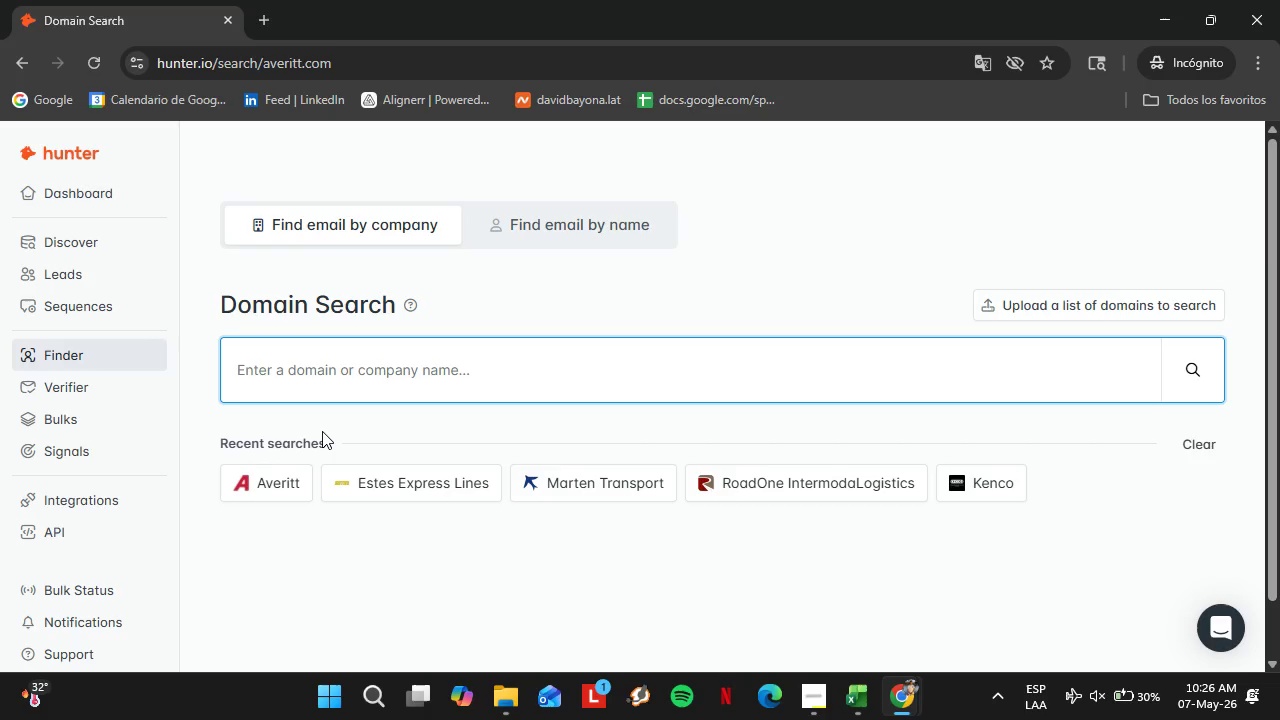 
wait(18.56)
 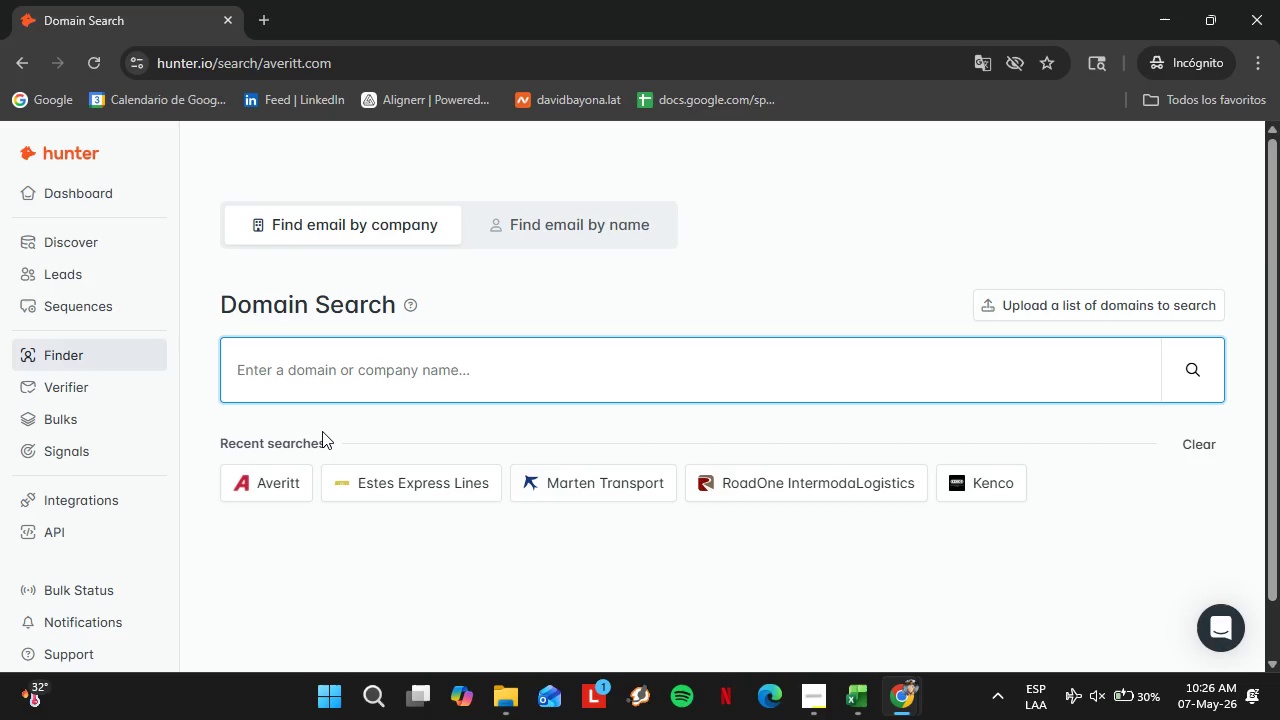 
type(smartbugmedia)
 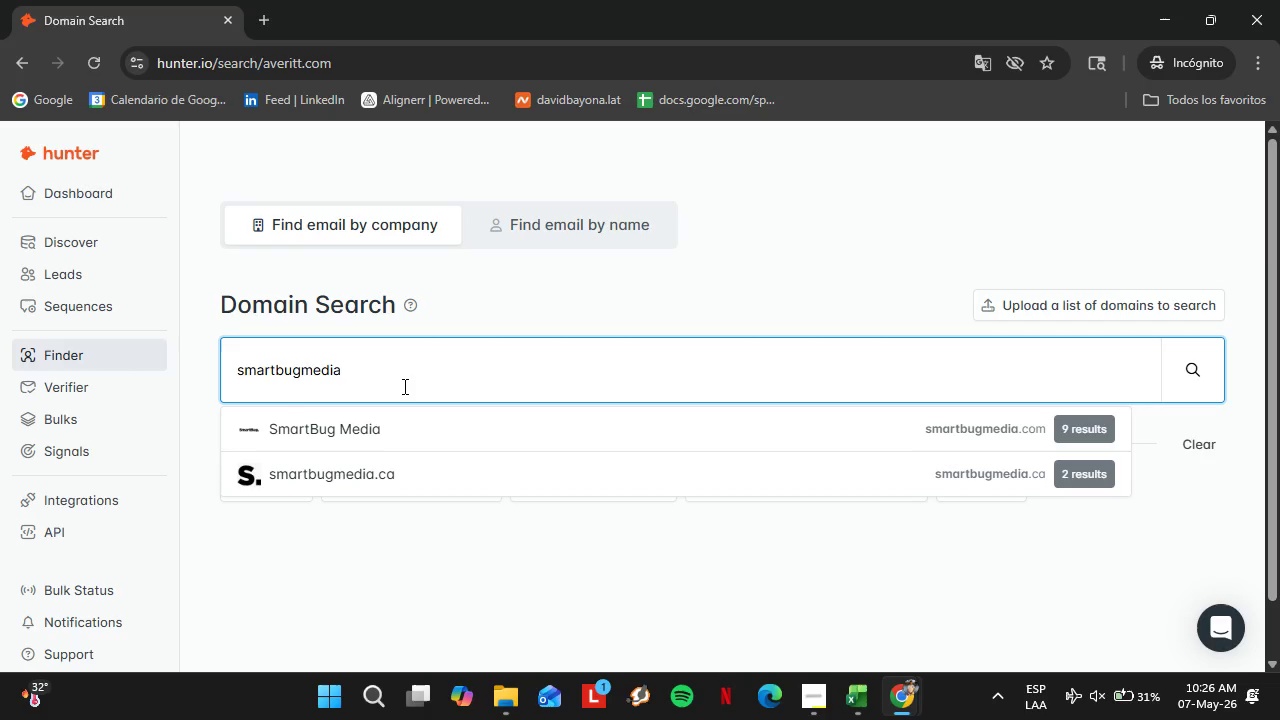 
key(ArrowDown)
 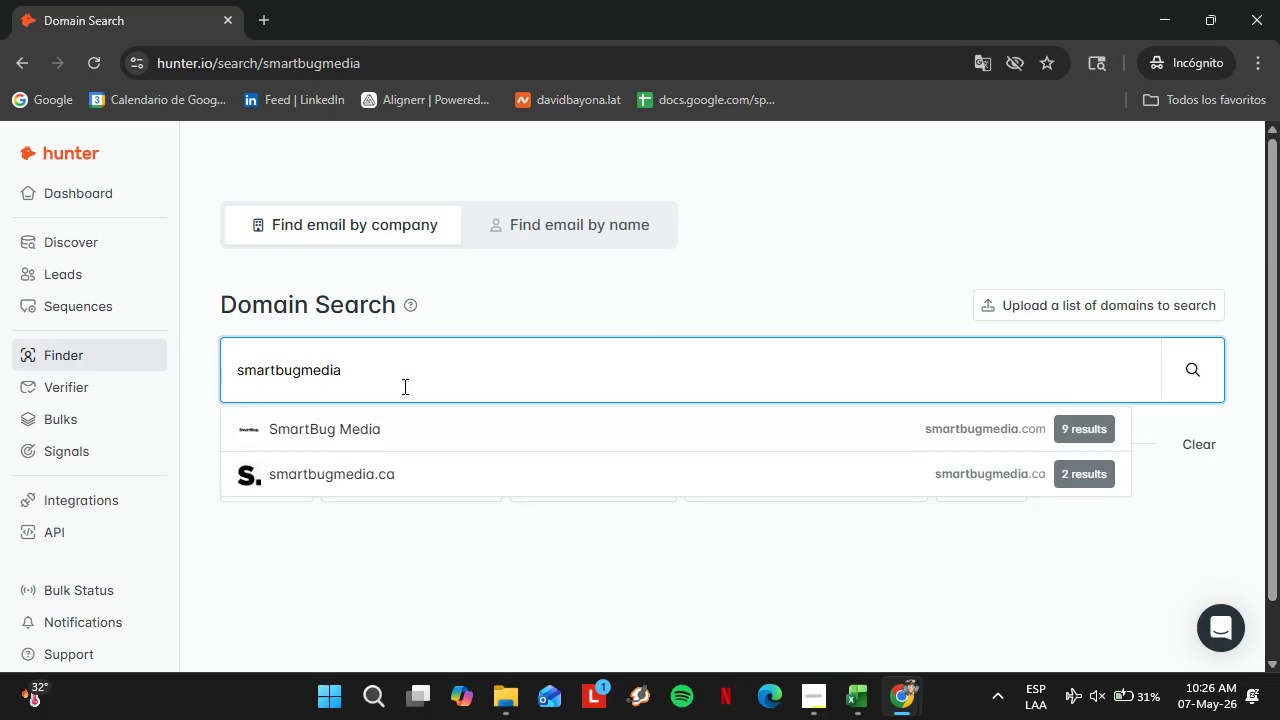 
key(Enter)
 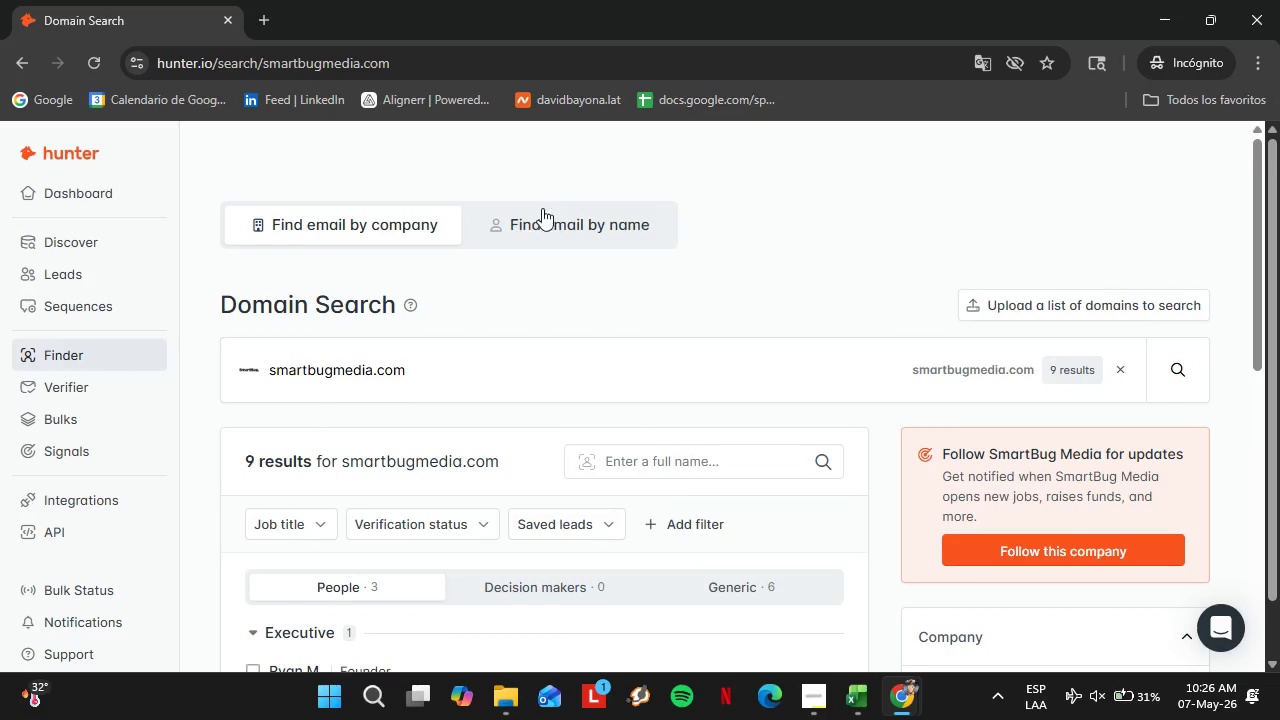 
wait(10.06)
 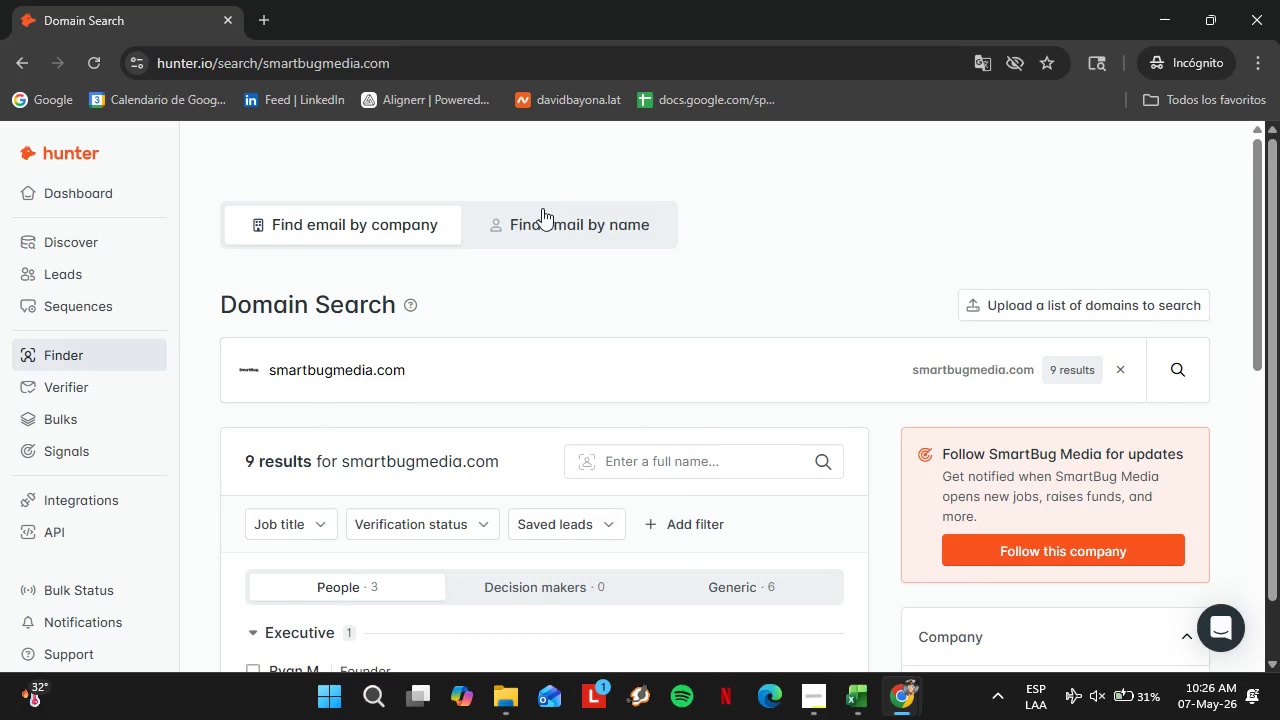 
scroll: coordinate [503, 396], scroll_direction: down, amount: 2.0
 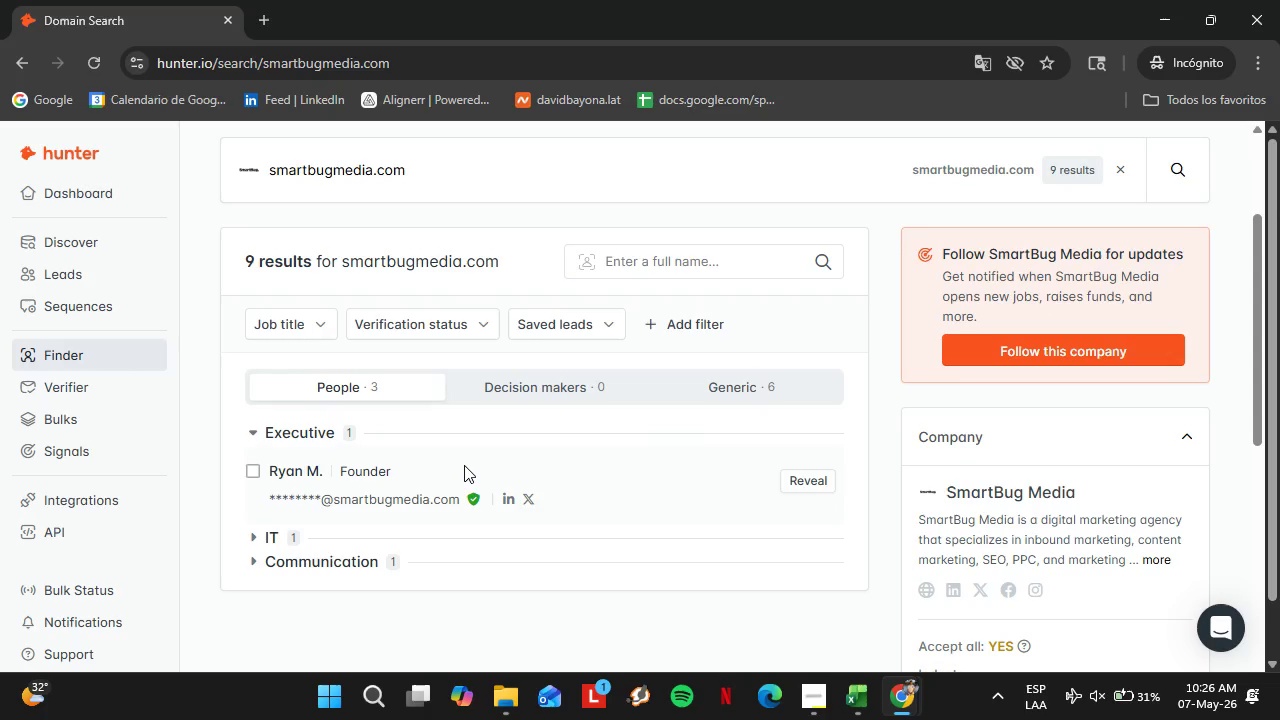 
wait(18.73)
 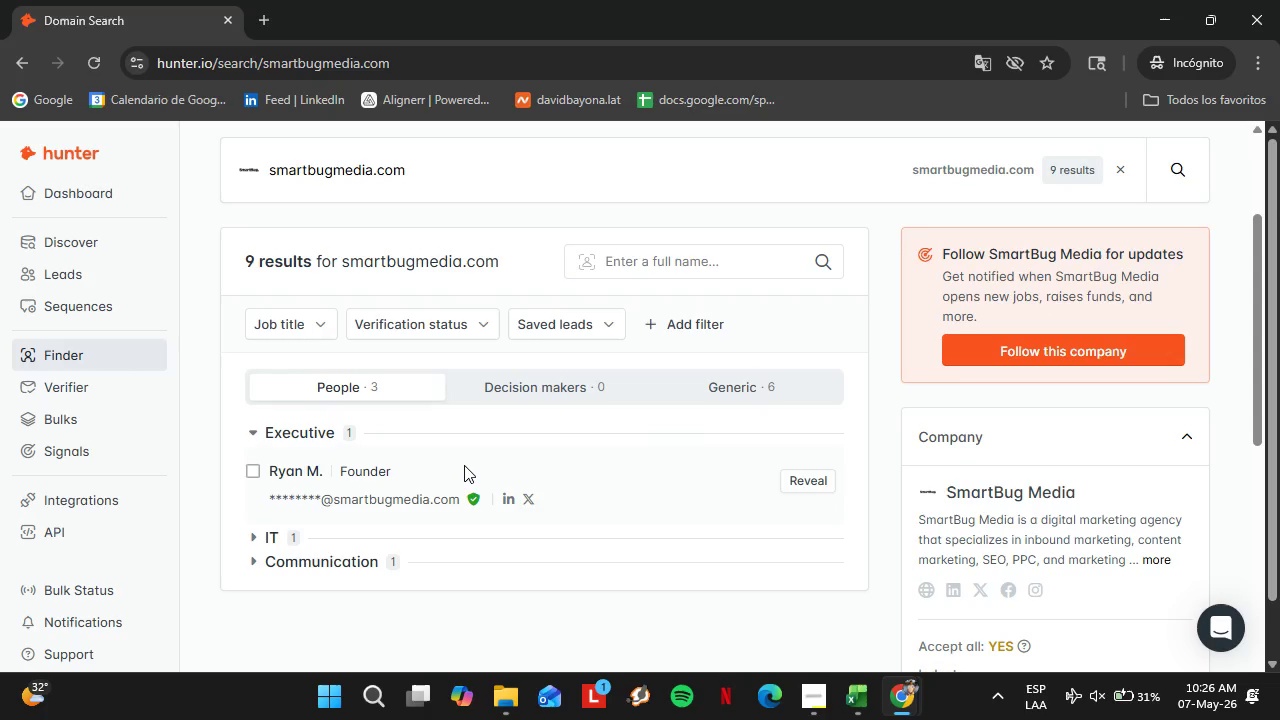 
double_click([327, 561])
 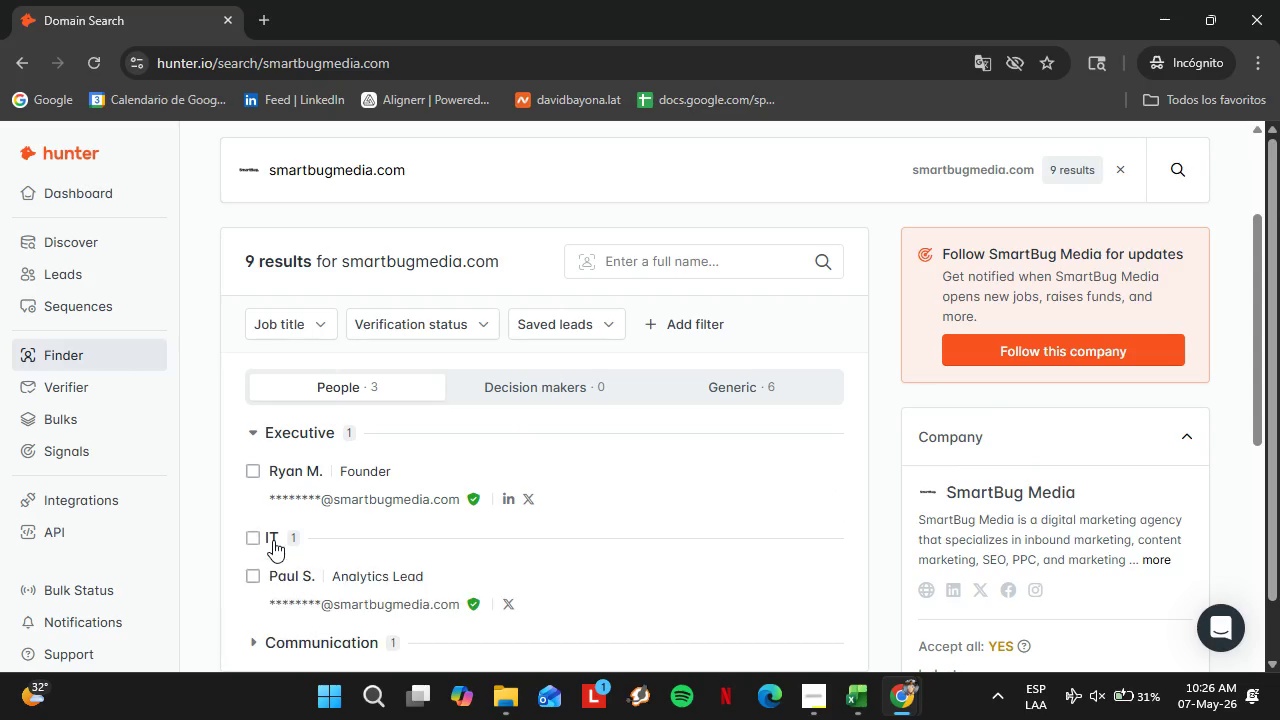 
triple_click([273, 540])
 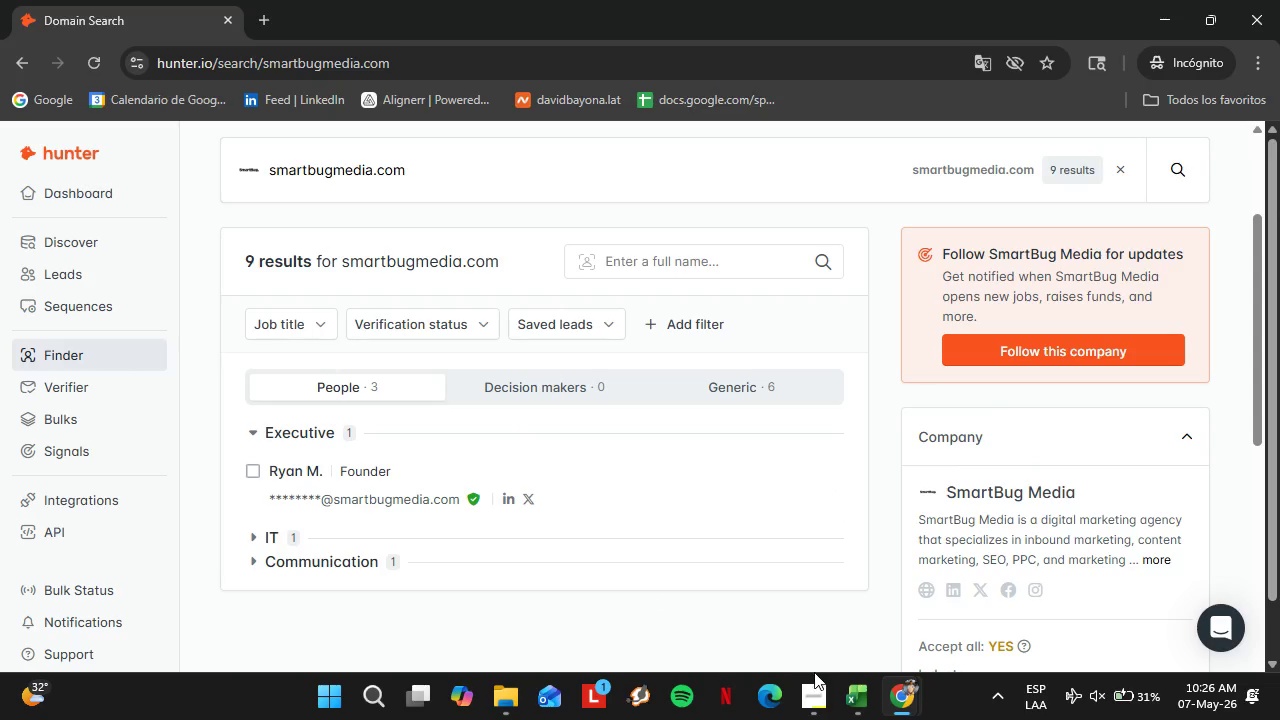 
left_click([814, 676])
 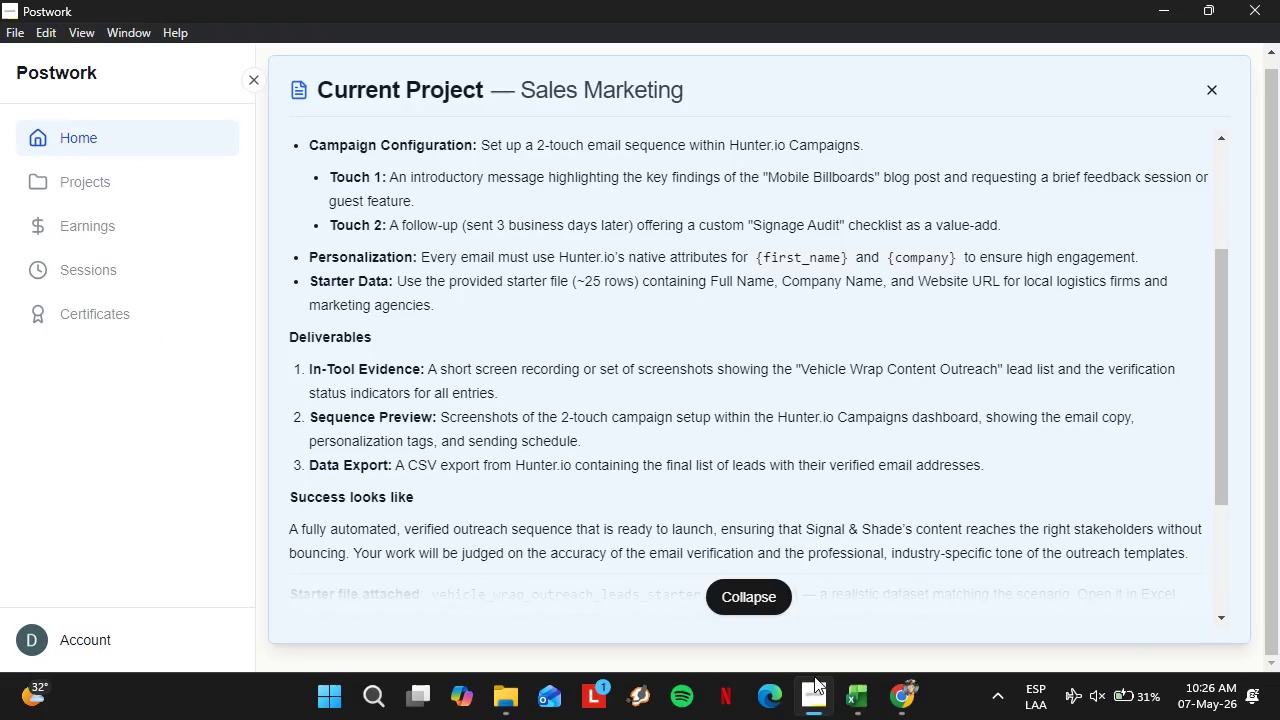 
left_click([814, 676])
 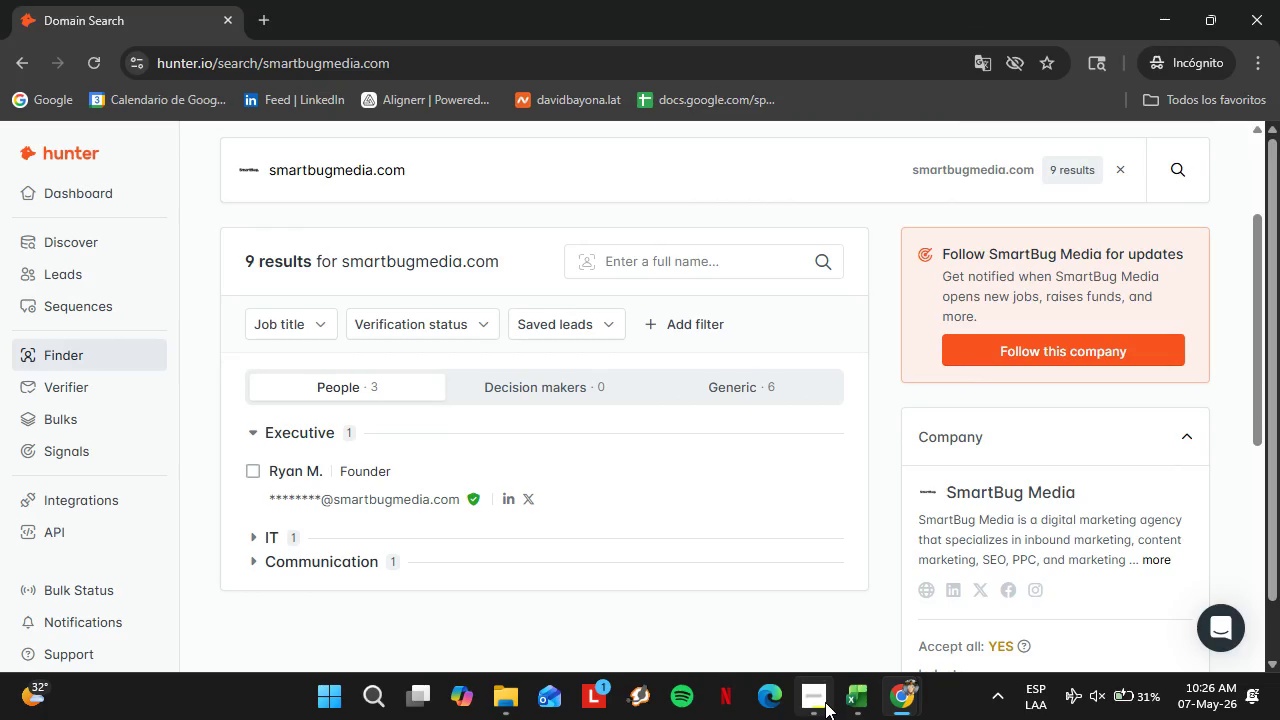 
left_click([844, 701])
 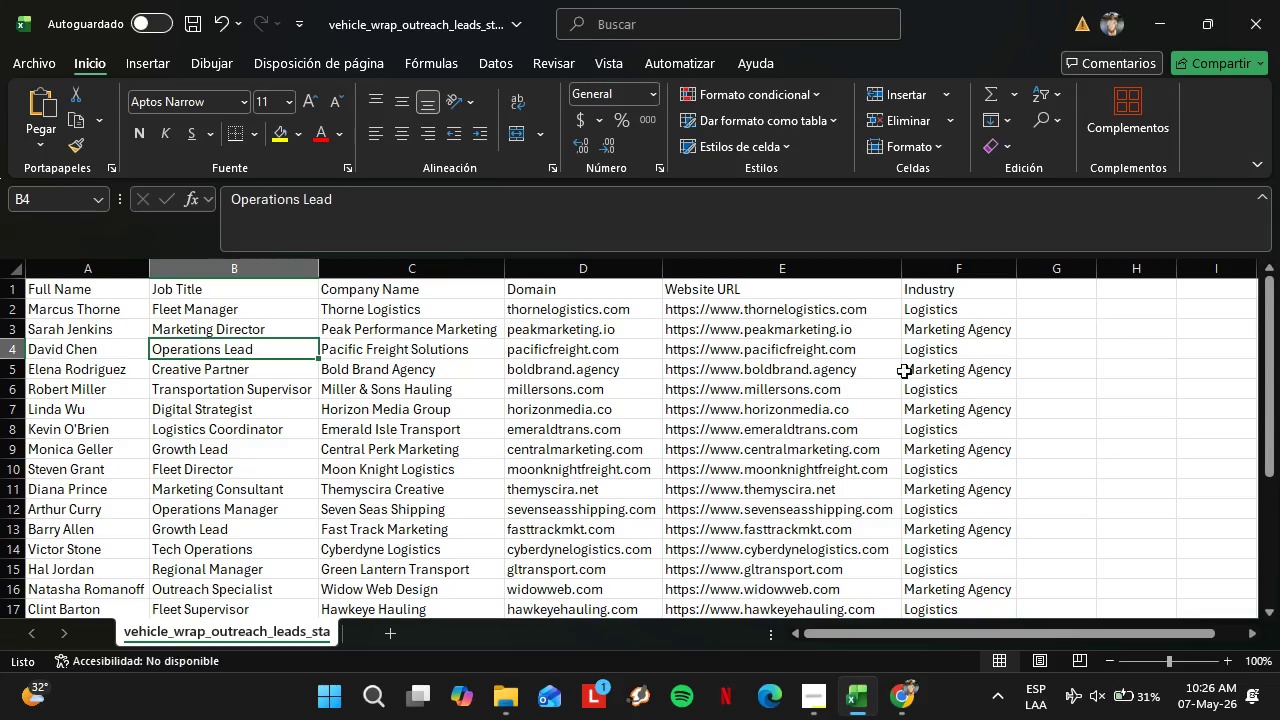 
left_click([924, 338])
 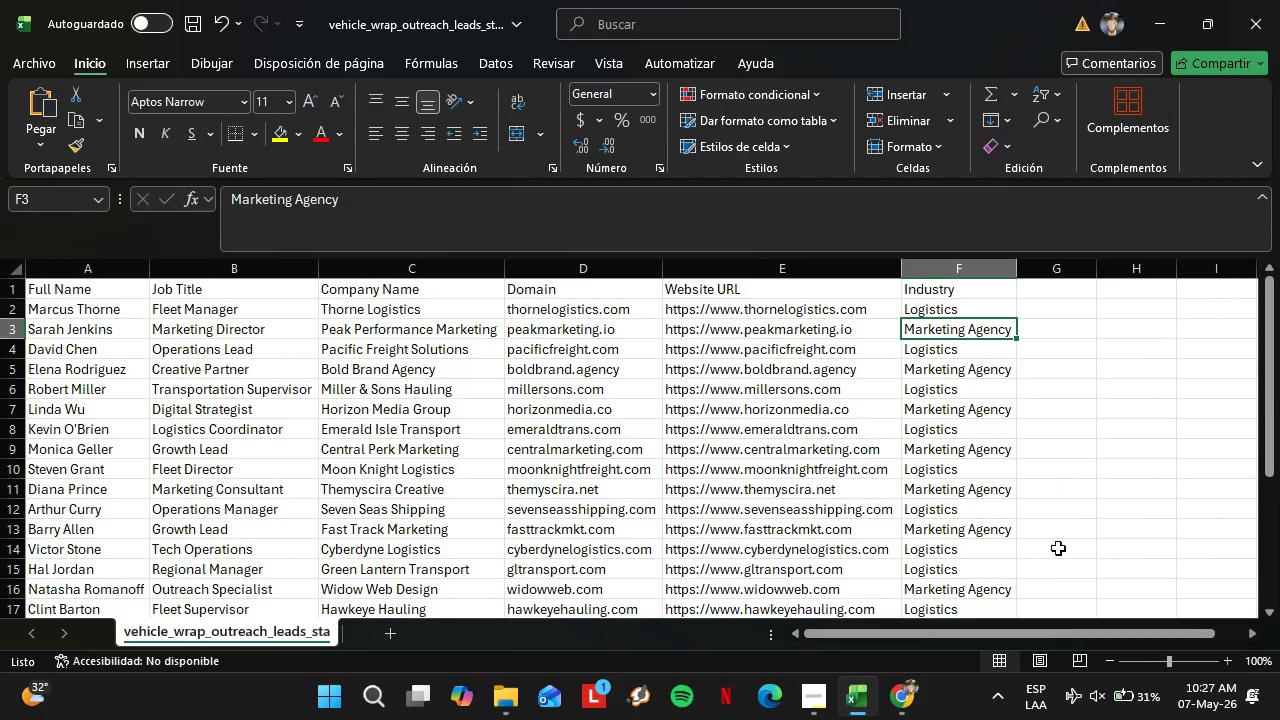 
wait(27.84)
 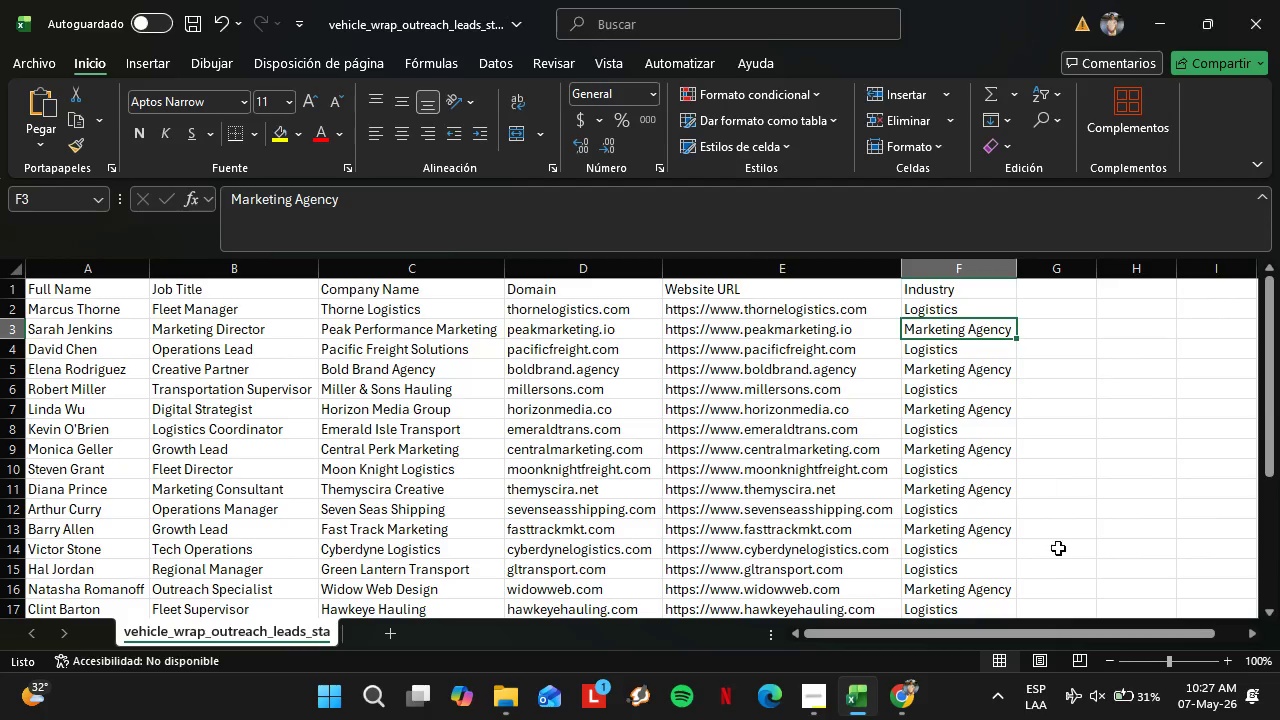 
mouse_move([1110, 660])
 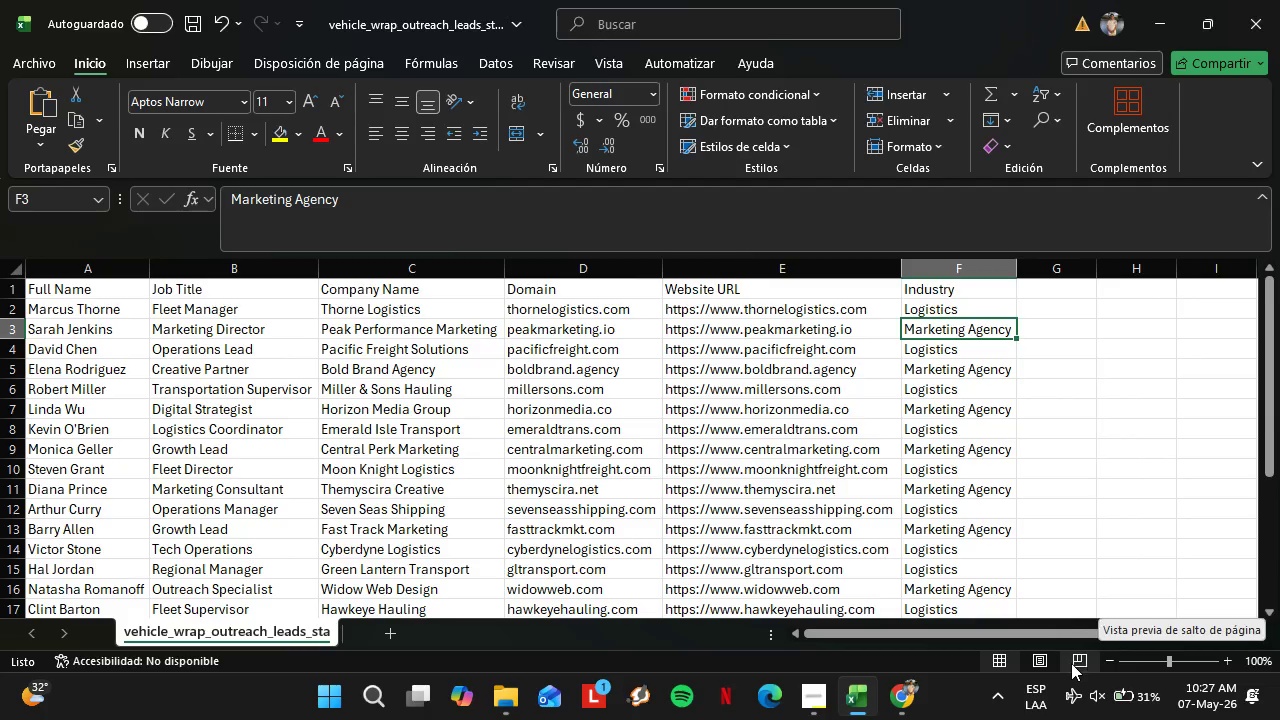 
mouse_move([1062, 664])
 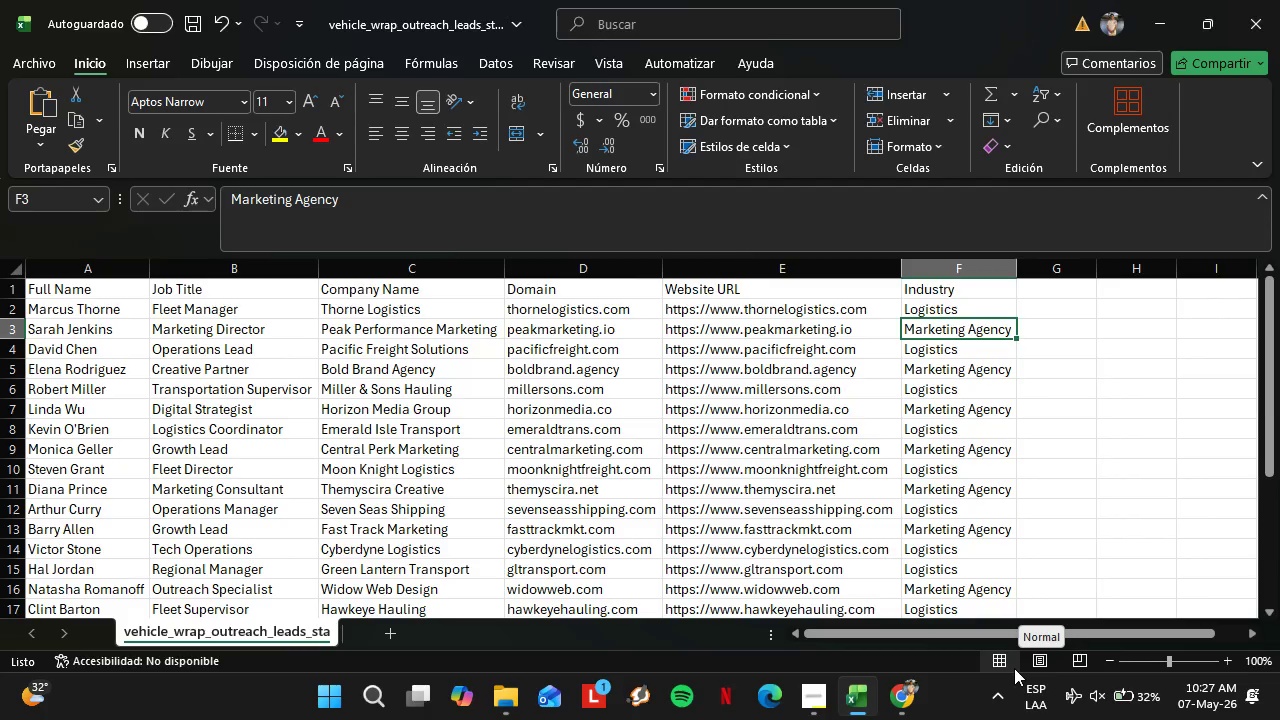 
wait(17.19)
 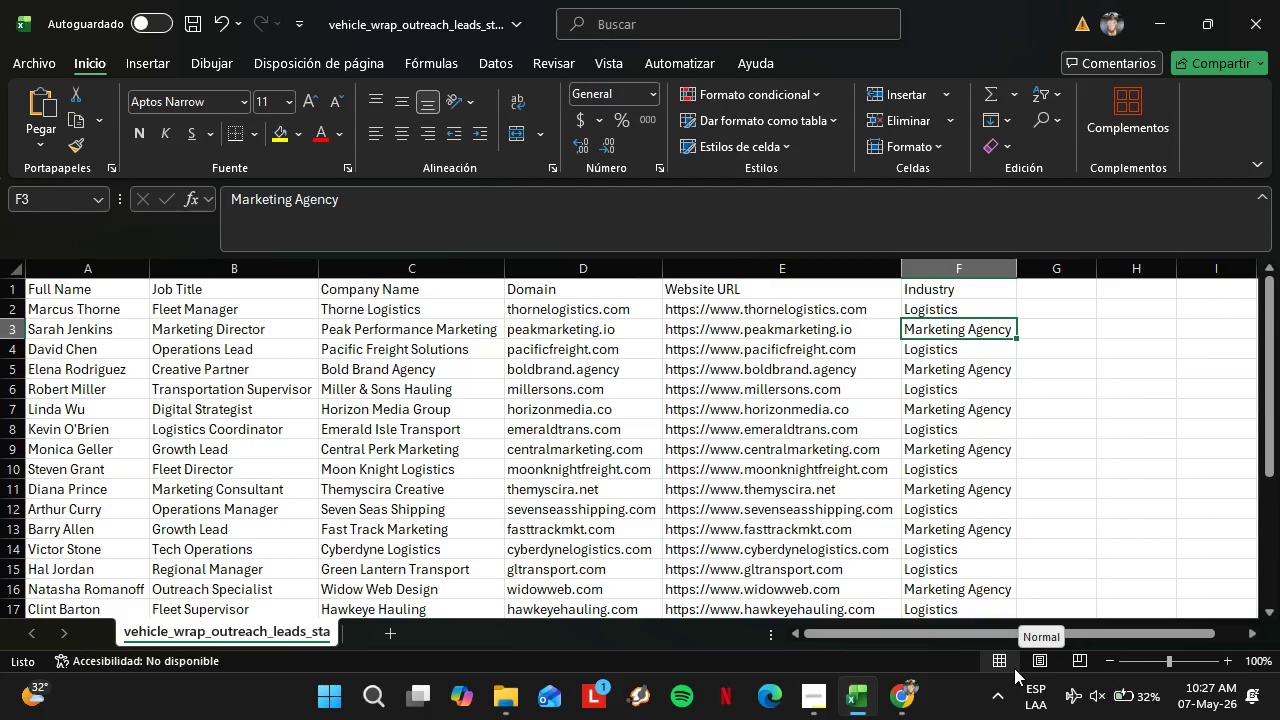 
left_click_drag(start_coordinate=[932, 638], to_coordinate=[940, 634])
 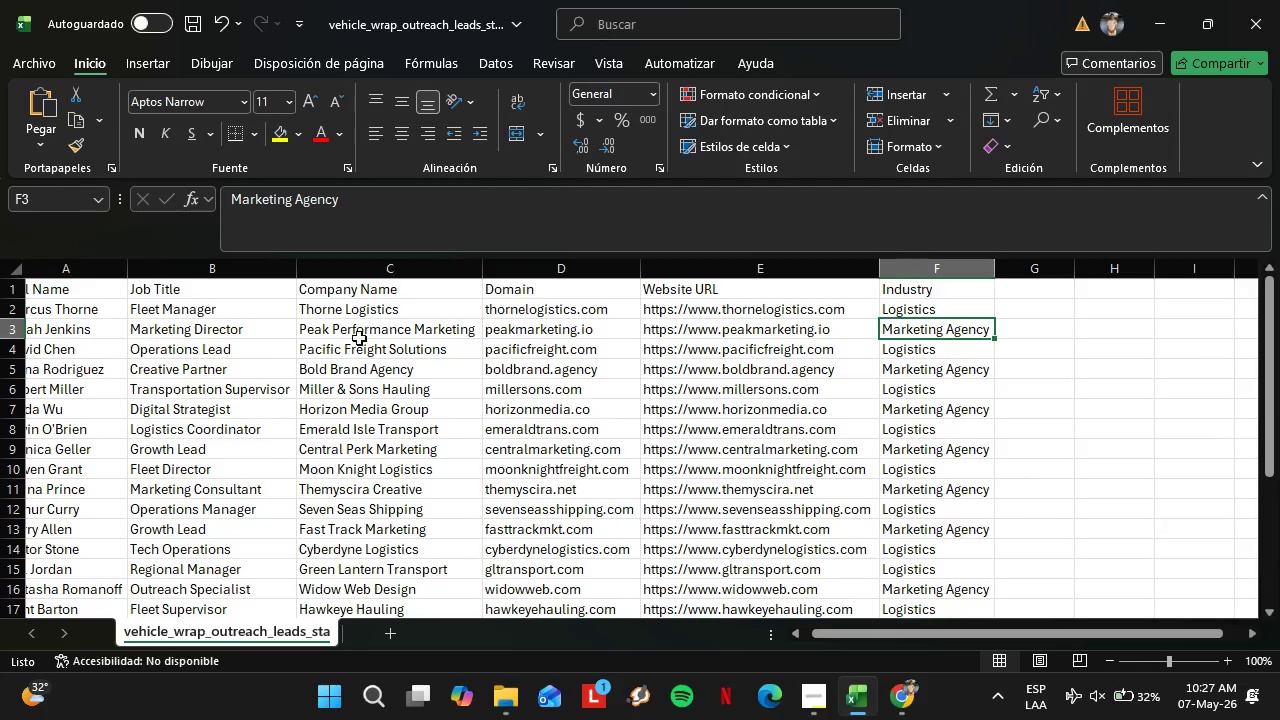 
left_click([238, 333])
 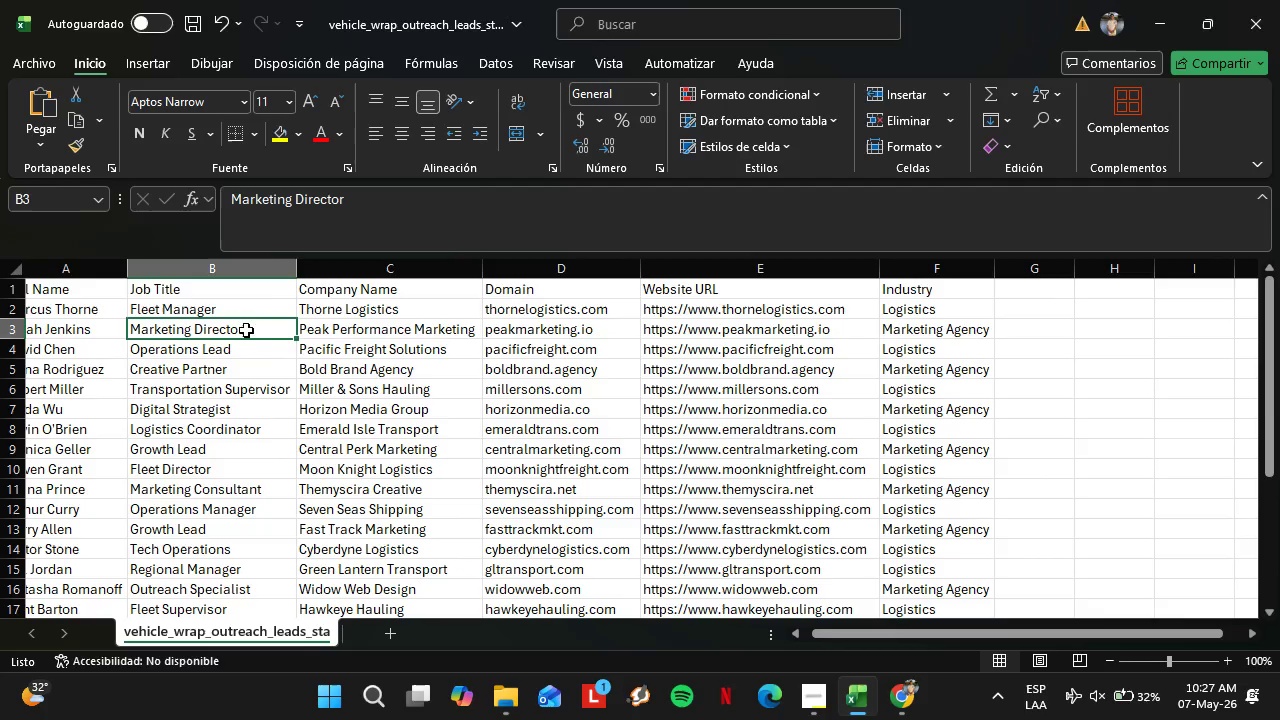 
key(Control+C)
 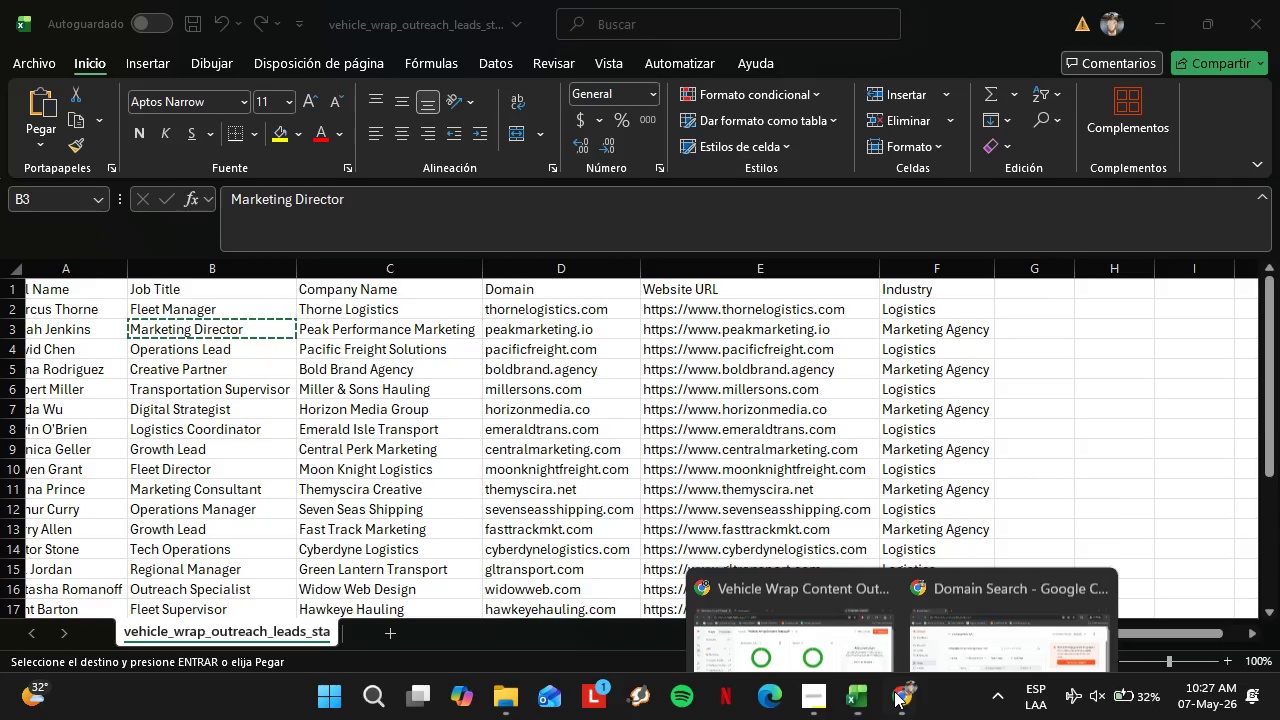 
left_click([950, 574])
 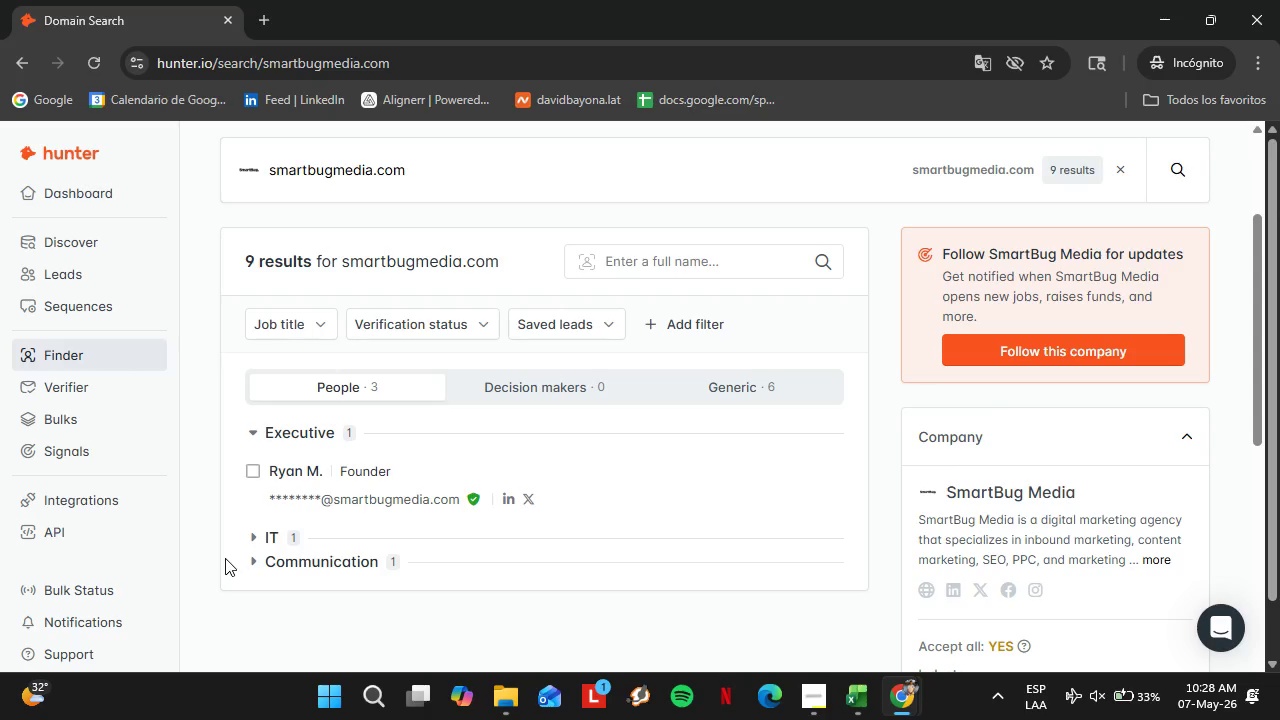 
wait(68.2)
 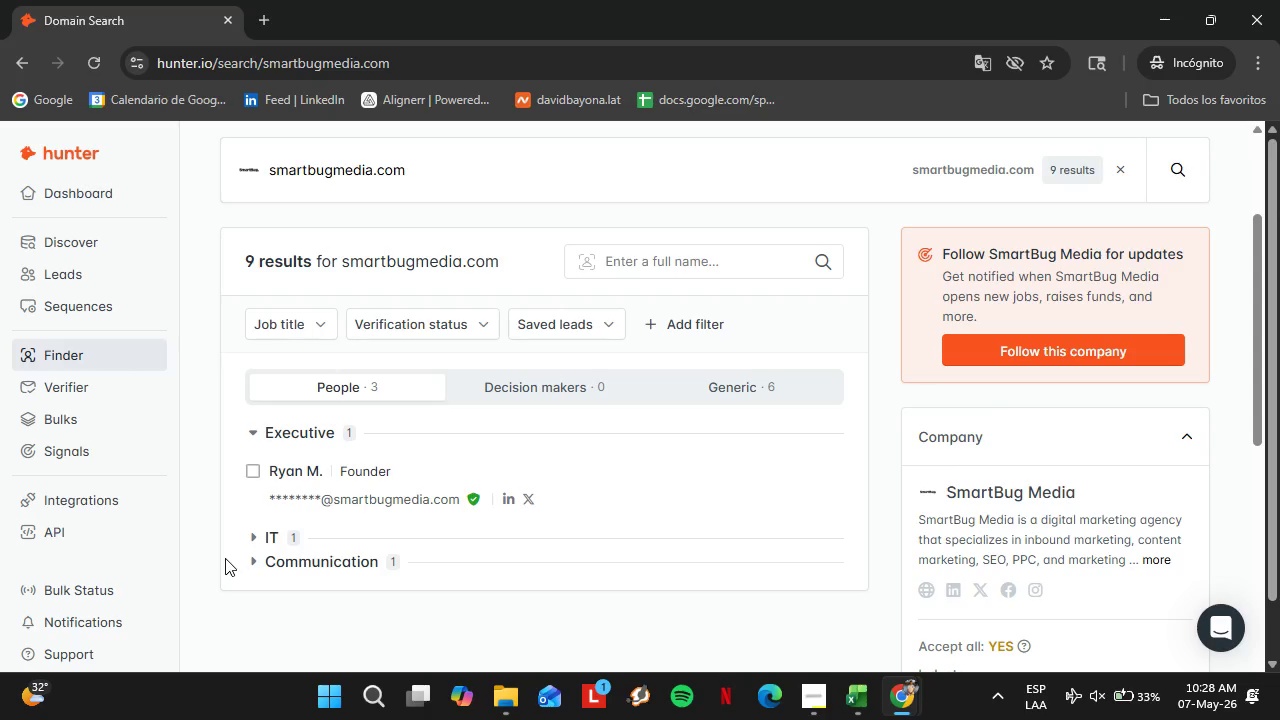 
left_click([335, 562])
 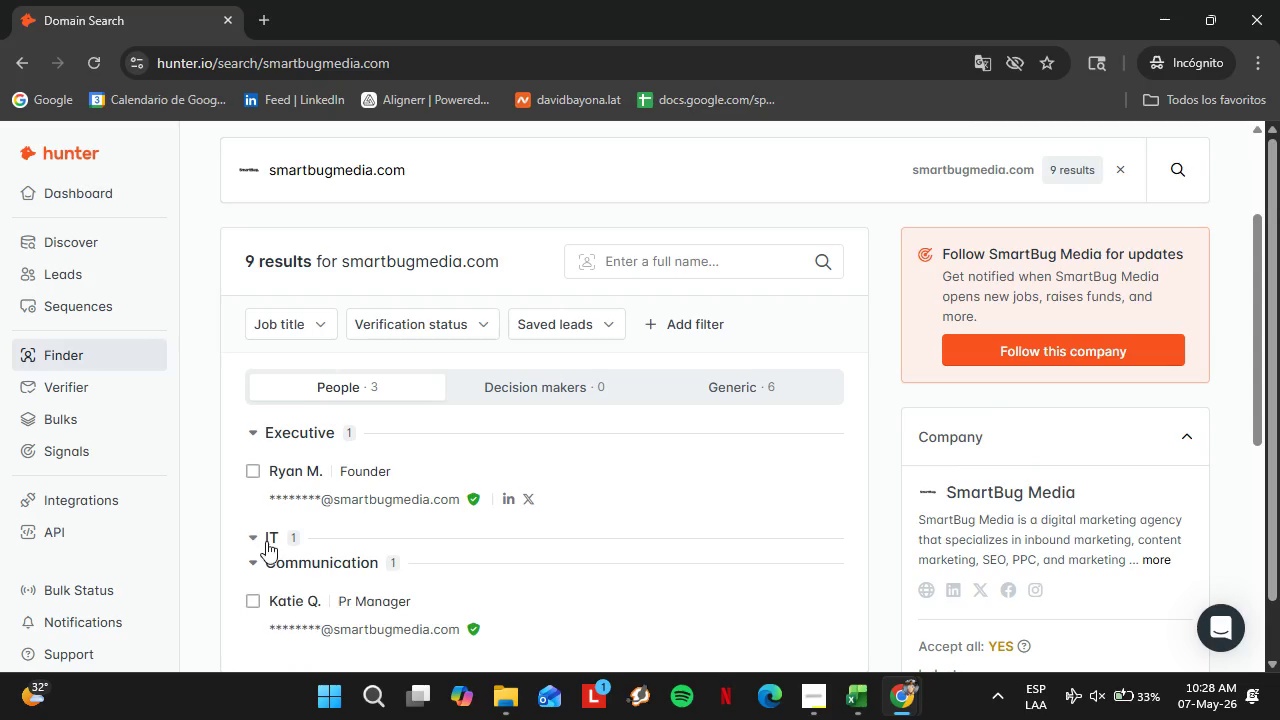 
left_click([271, 539])
 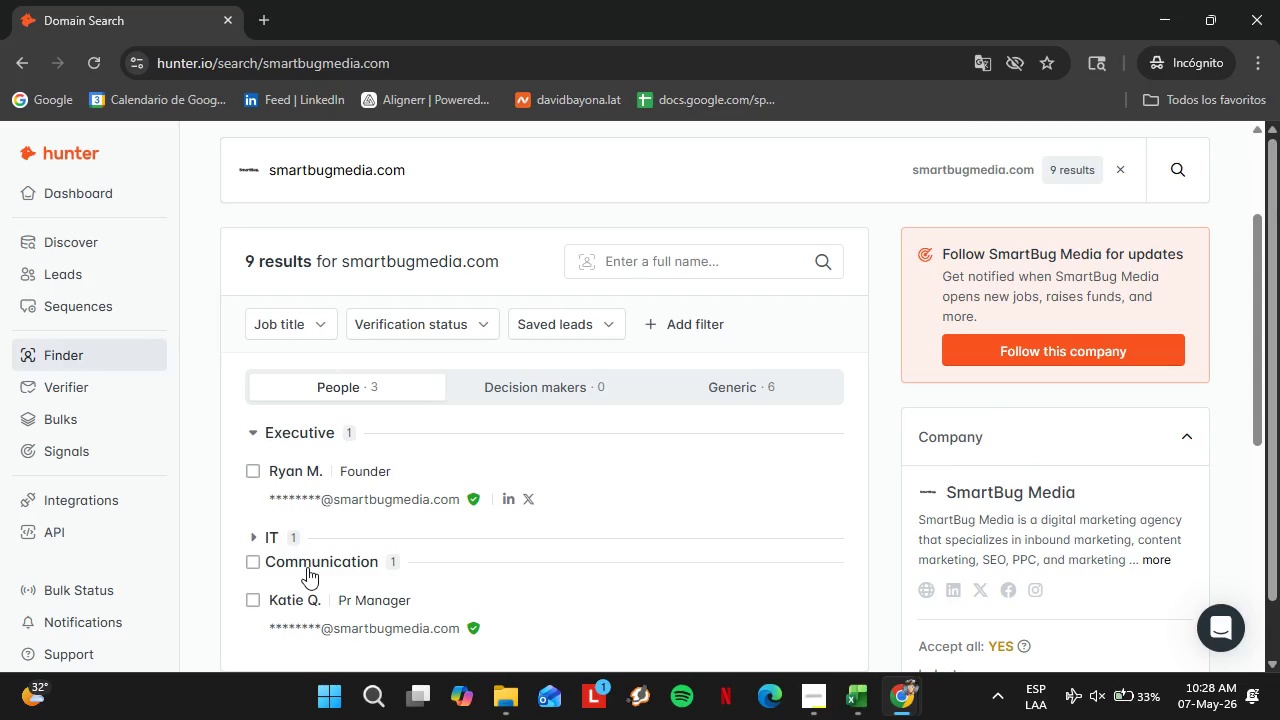 
left_click([307, 567])
 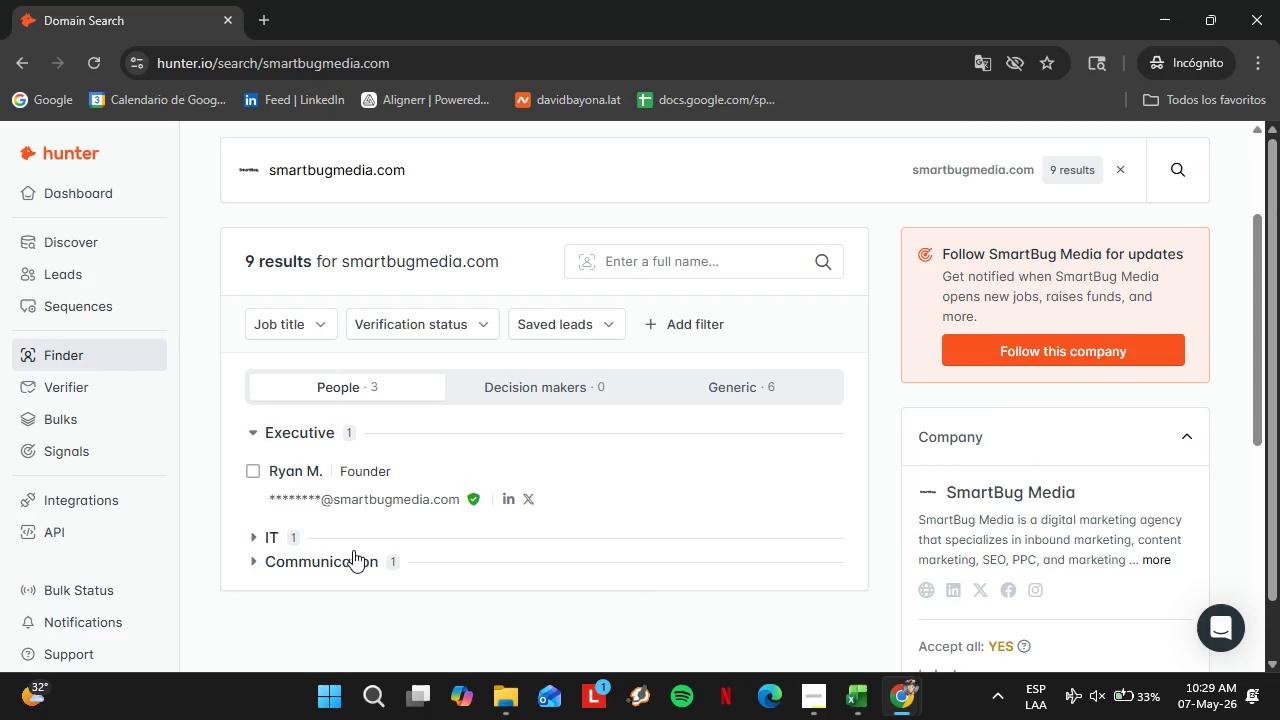 
wait(31.14)
 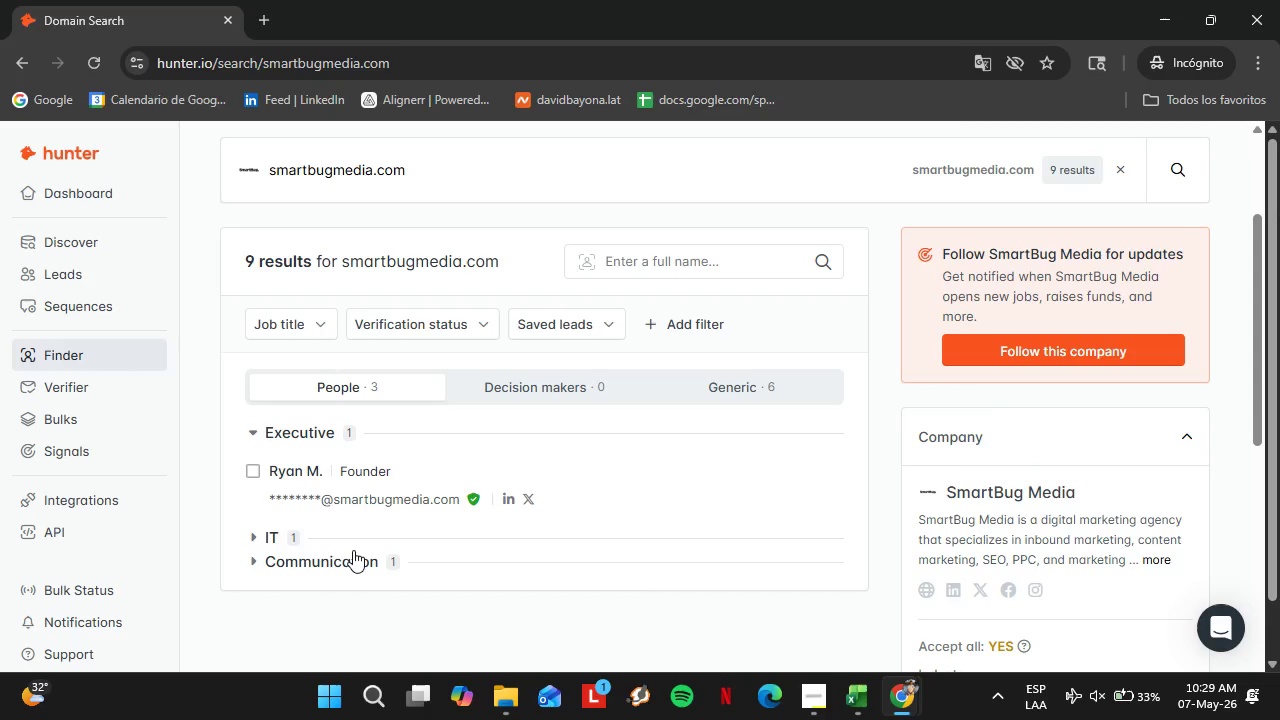 
left_click([310, 426])
 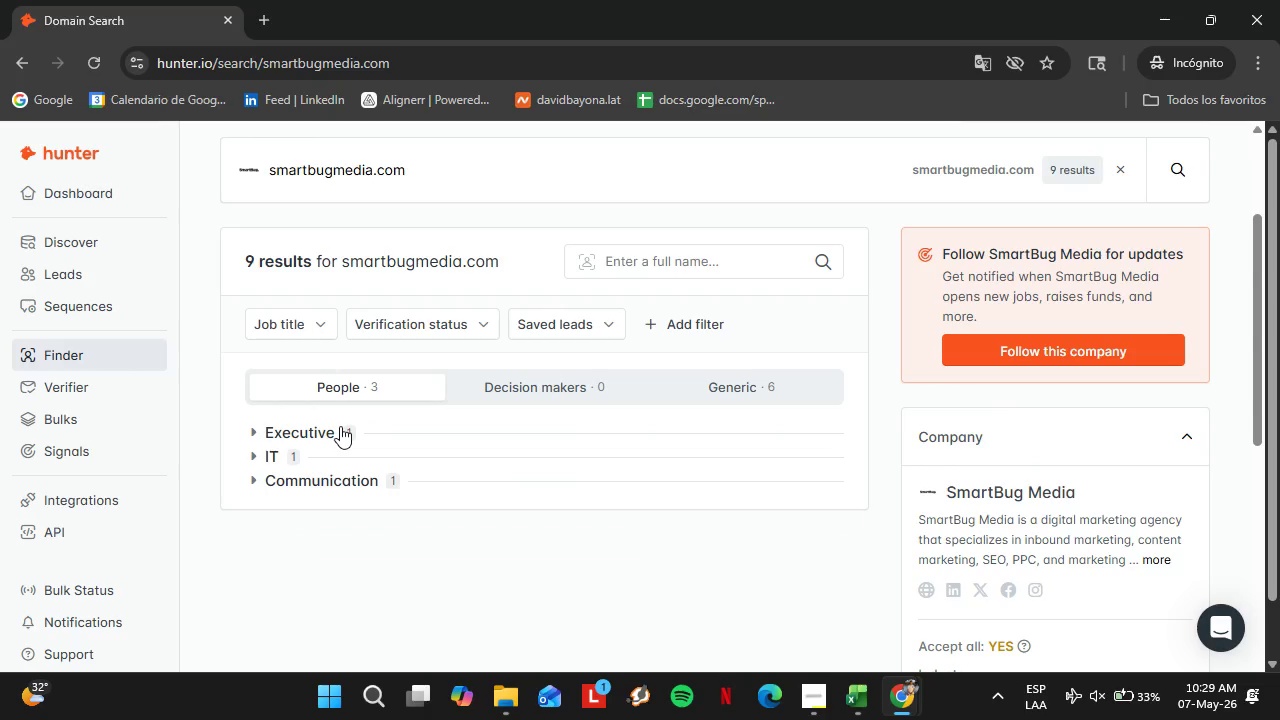 
wait(13.16)
 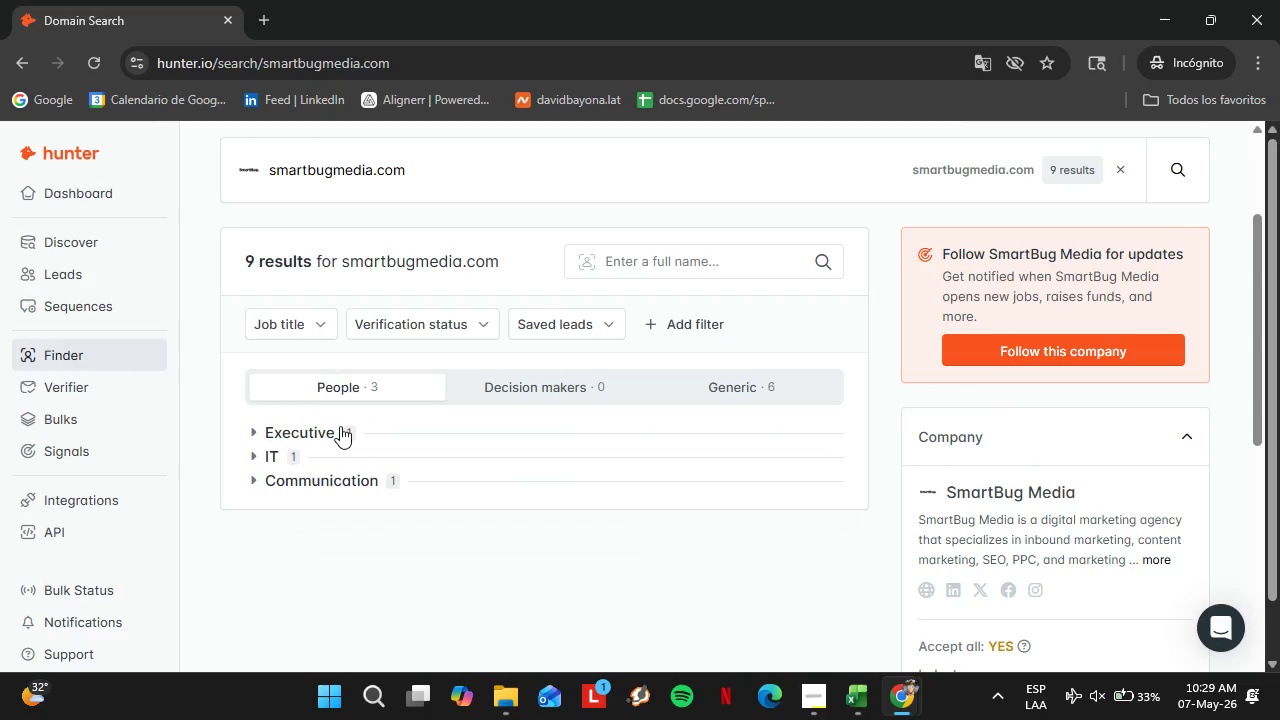 
mouse_move([254, 440])
 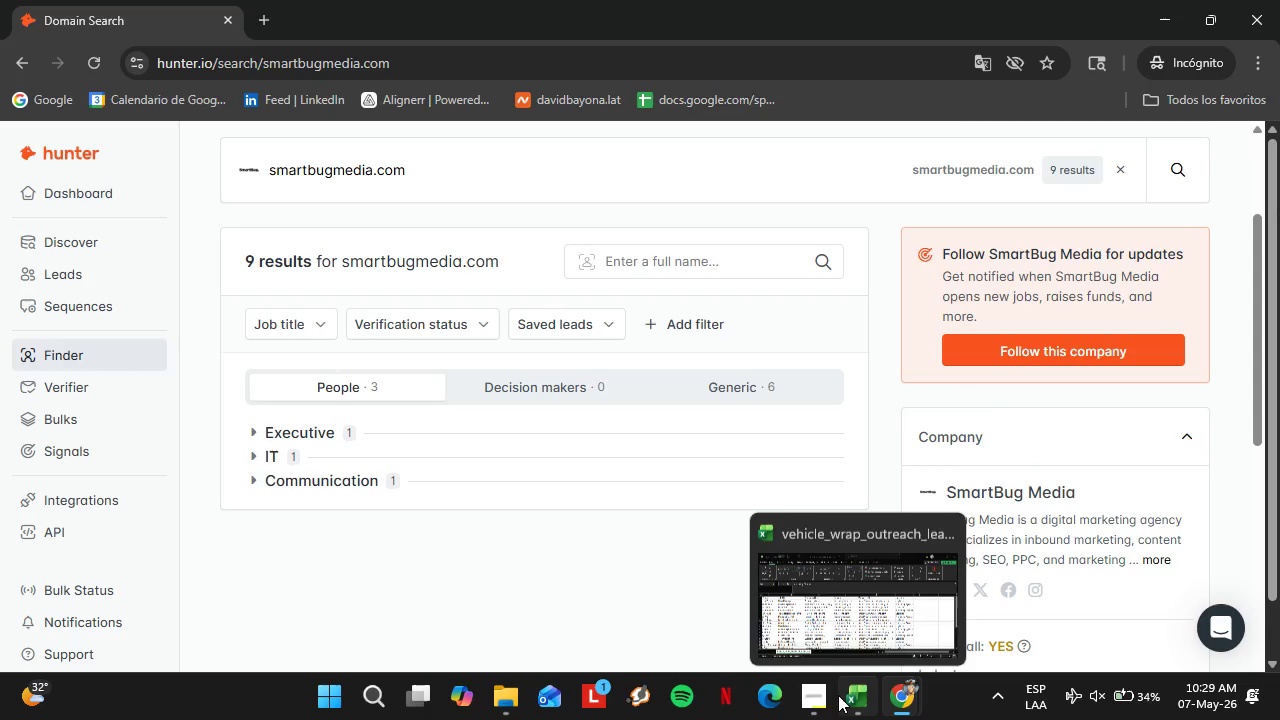 
left_click([870, 702])
 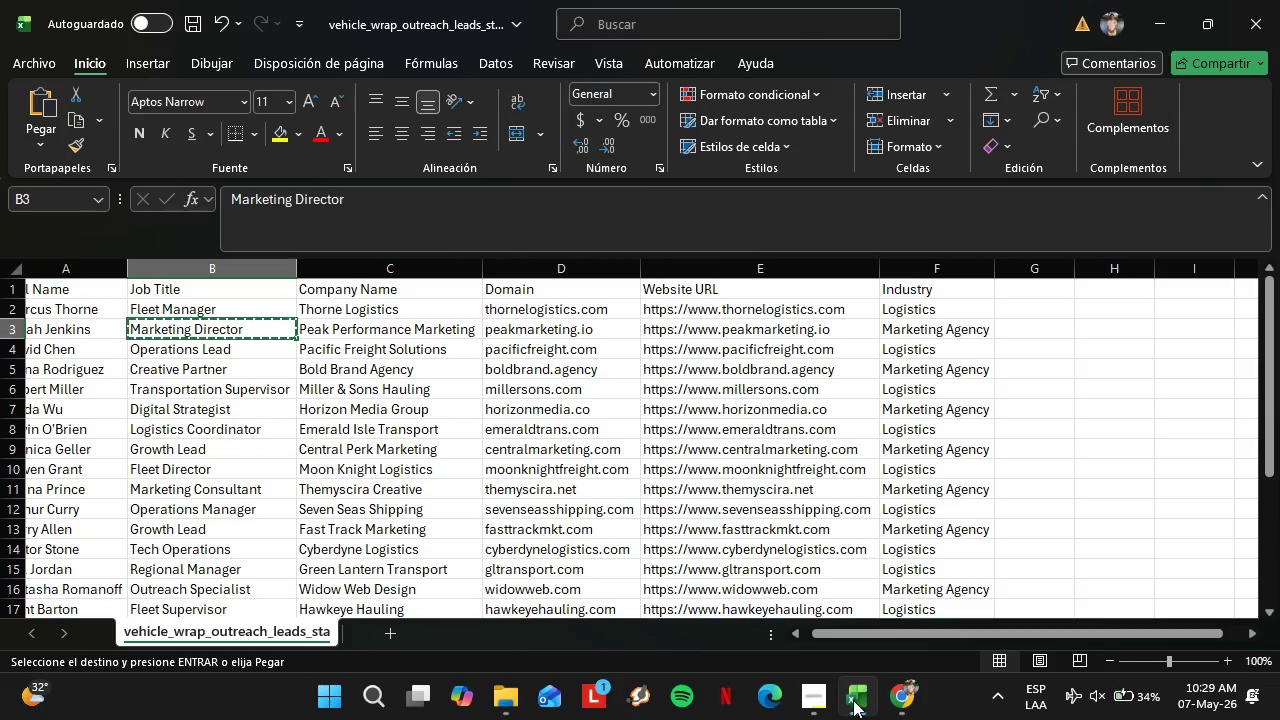 
wait(12.27)
 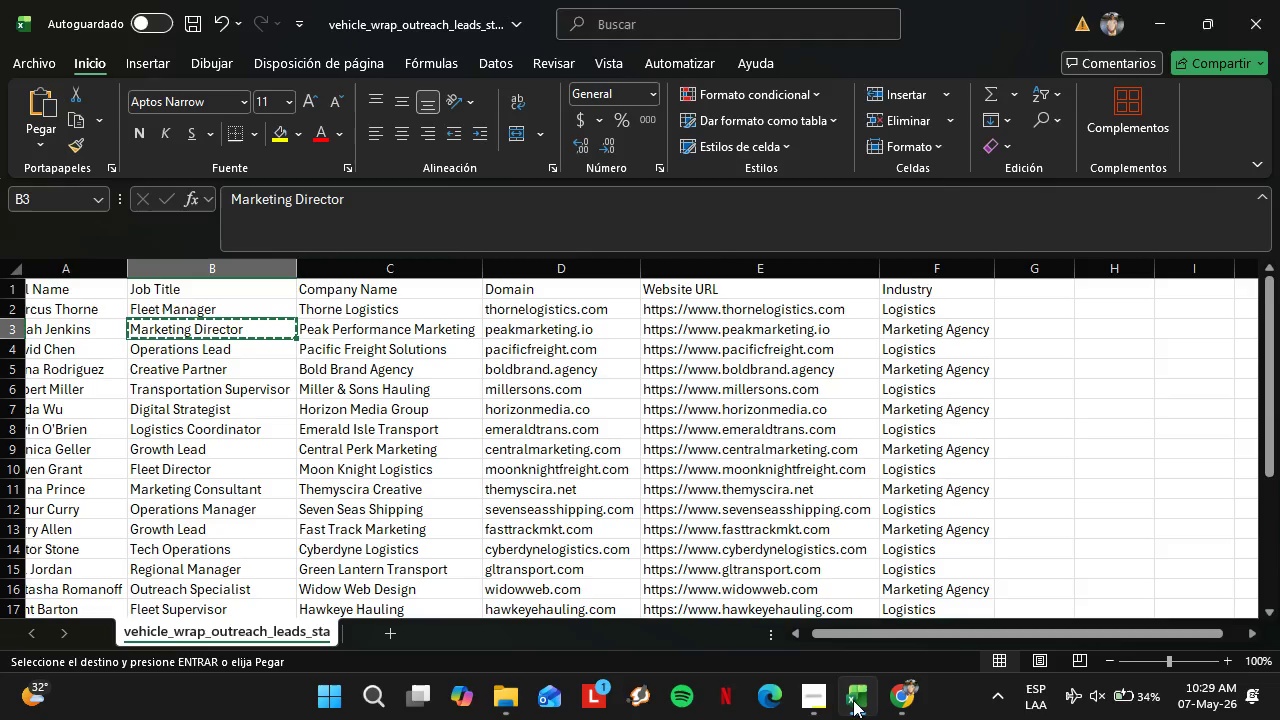 
key(Control+C)
 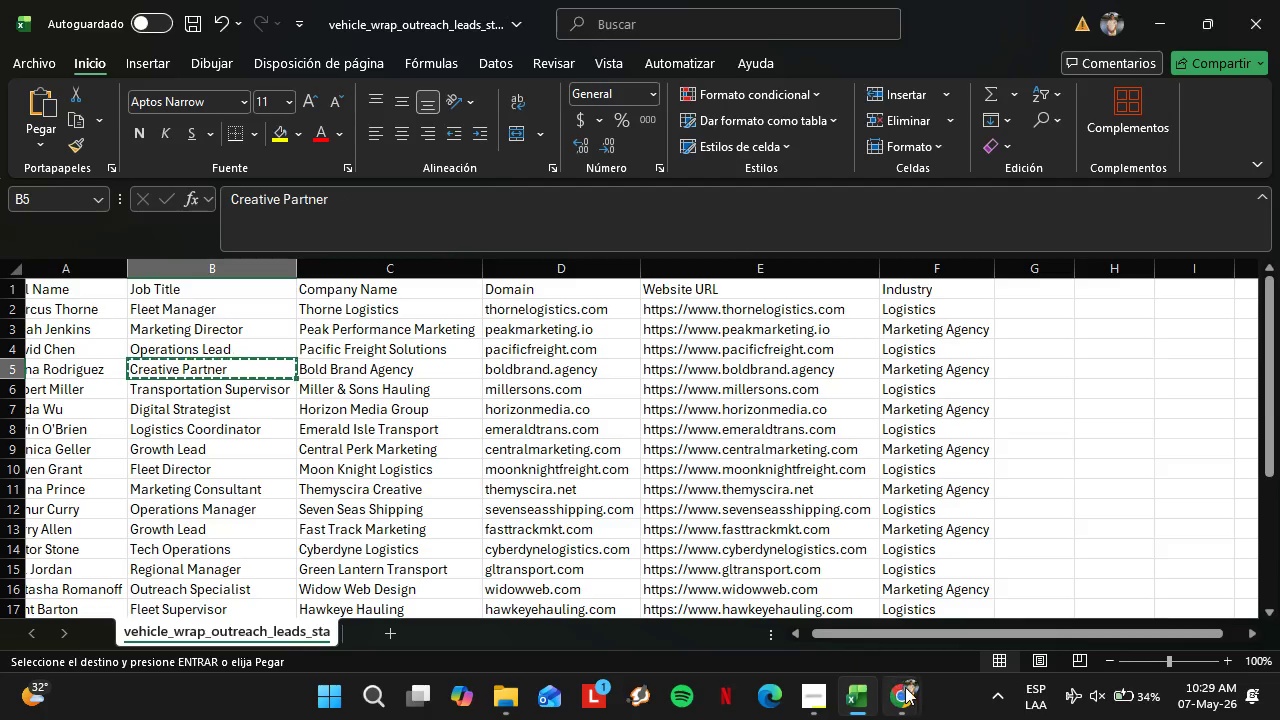 
left_click([904, 698])
 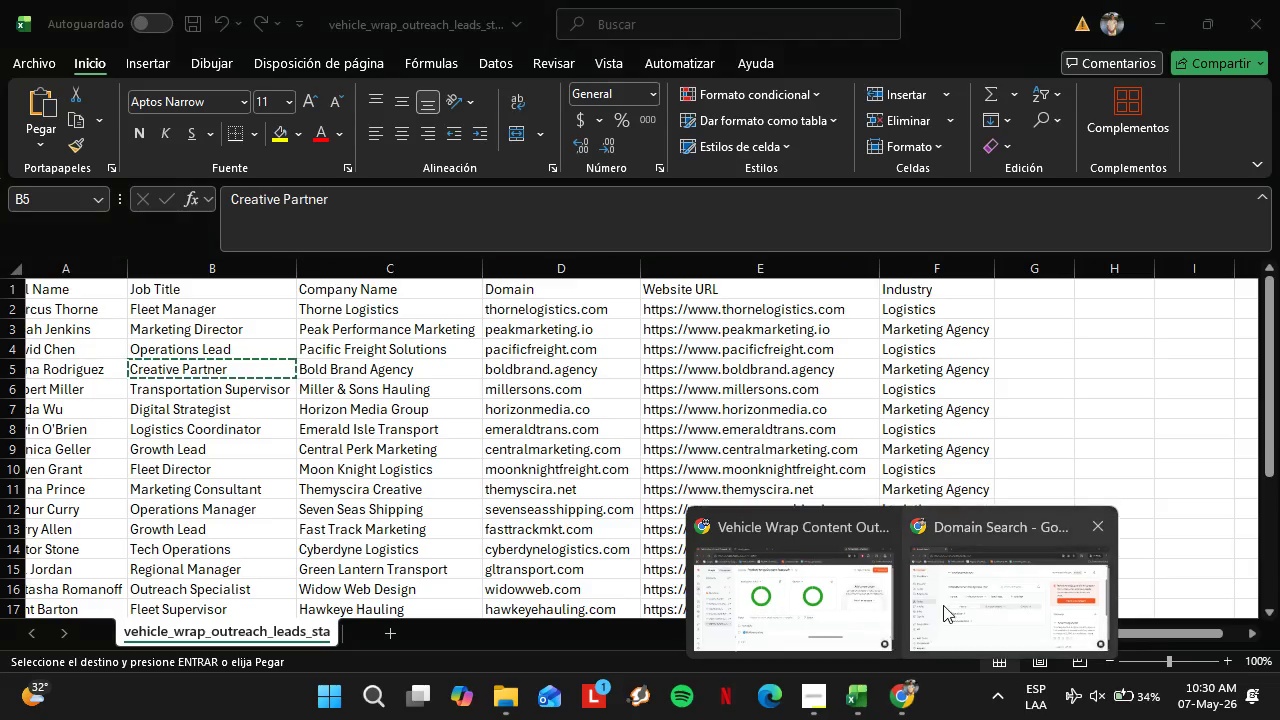 
left_click([944, 604])
 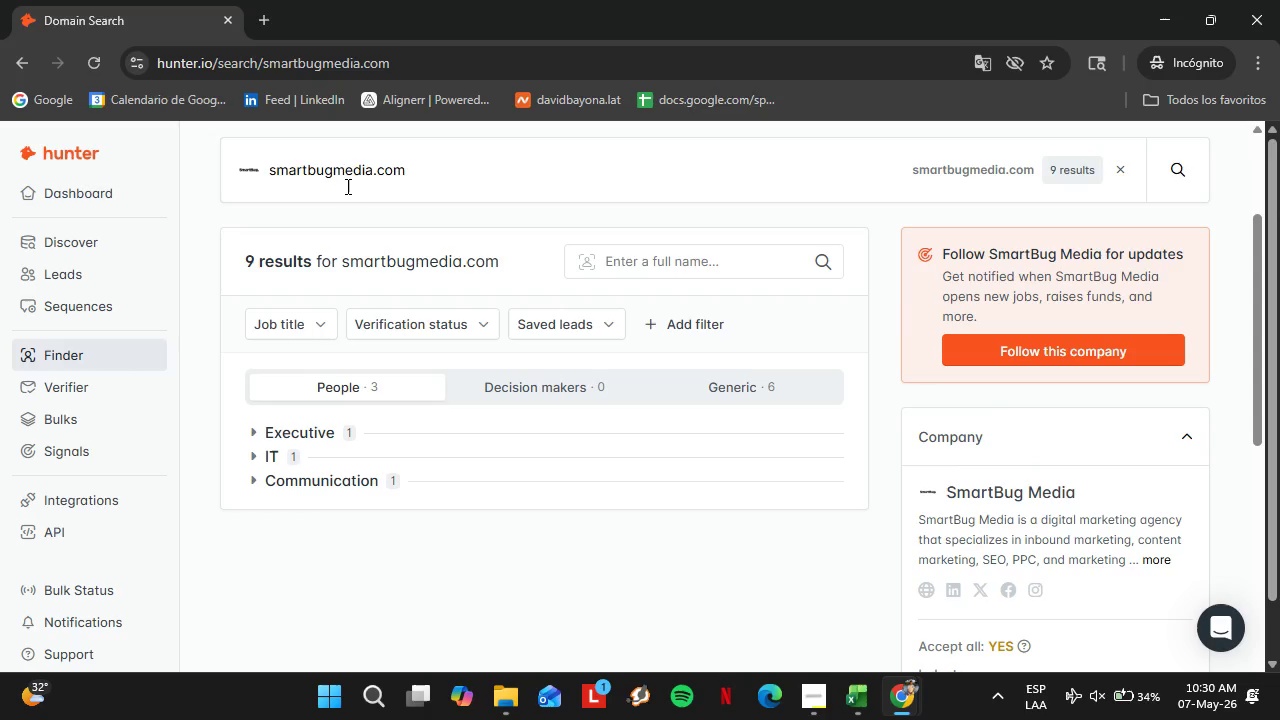 
double_click([346, 186])
 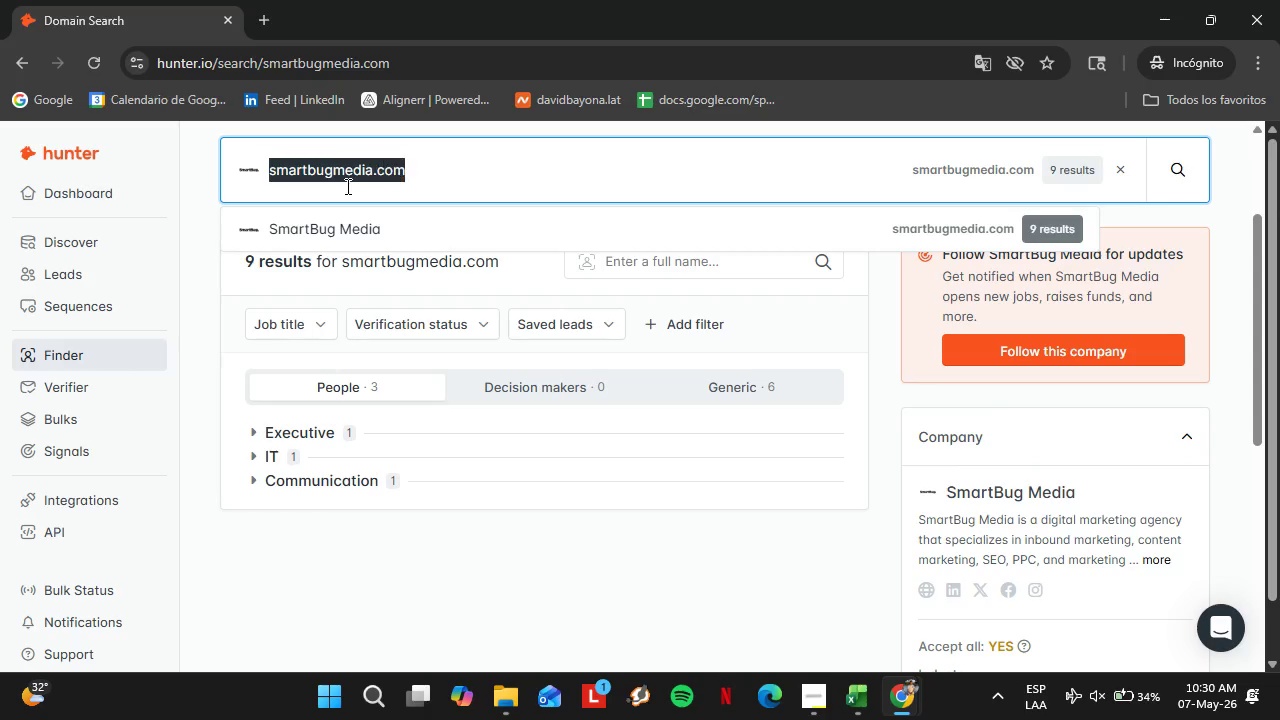 
triple_click([346, 186])
 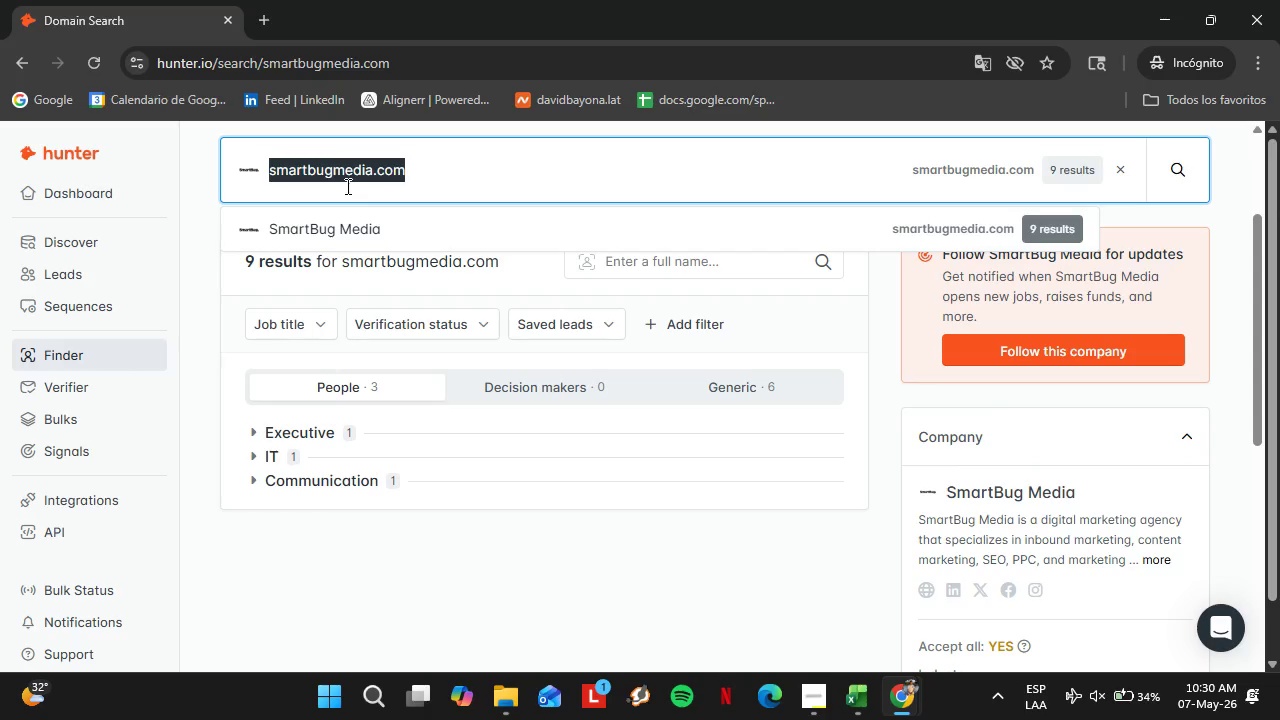 
key(Control+V)
 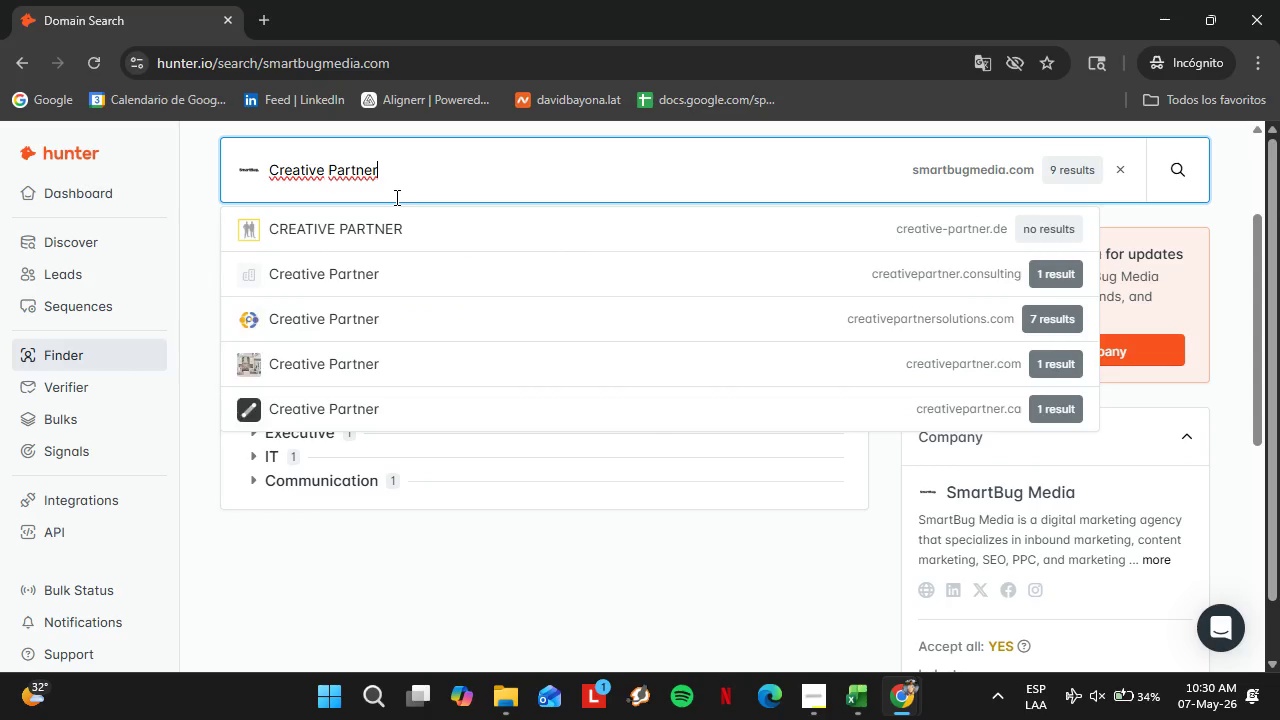 
key(Enter)
 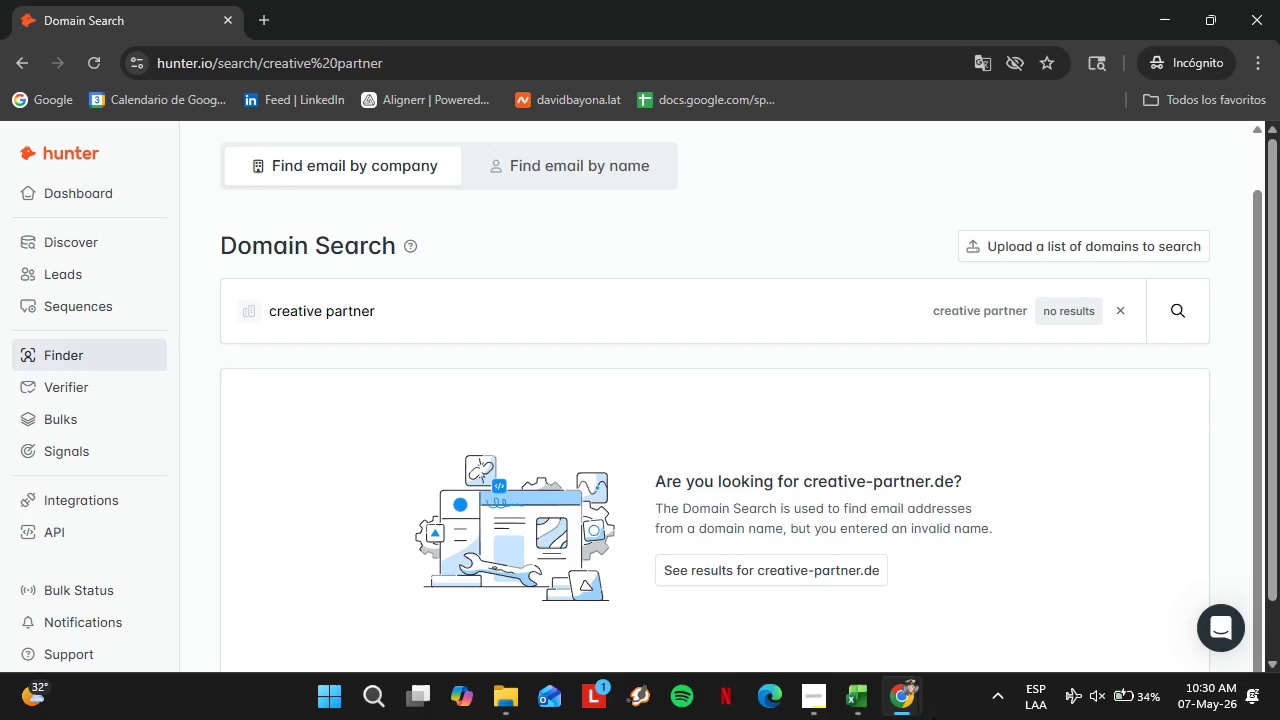 
double_click([914, 703])
 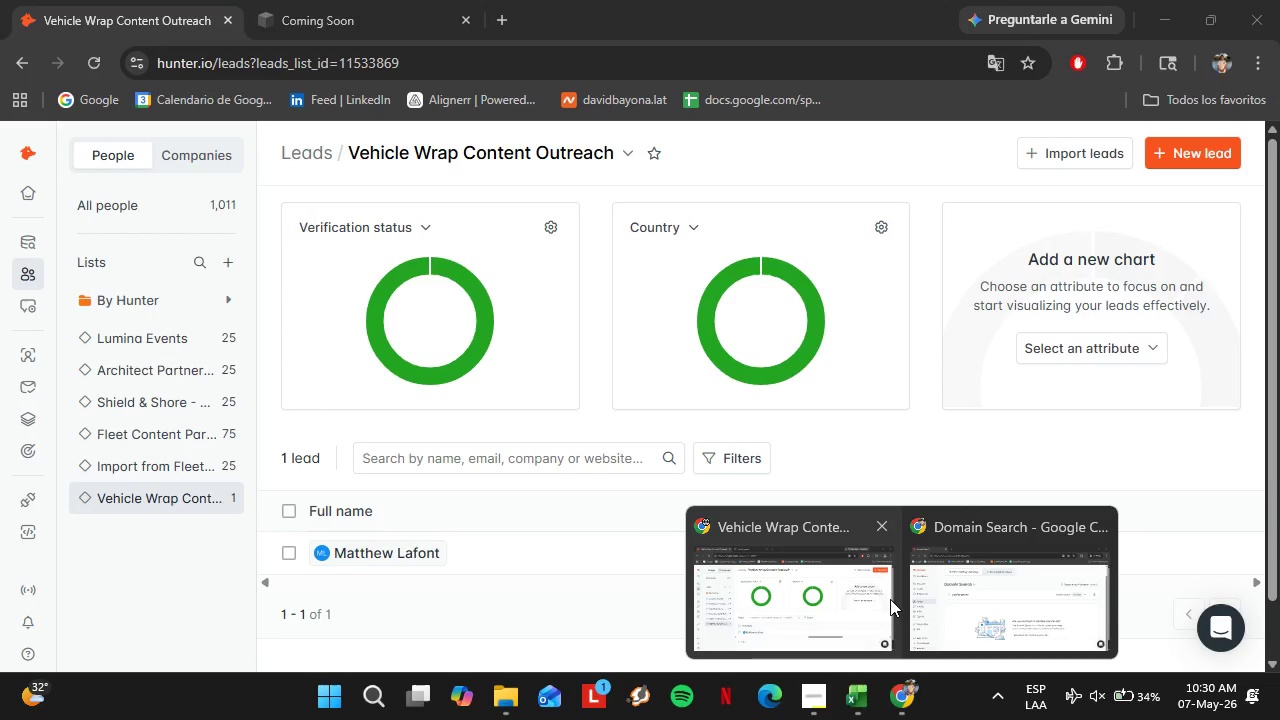 
wait(6.11)
 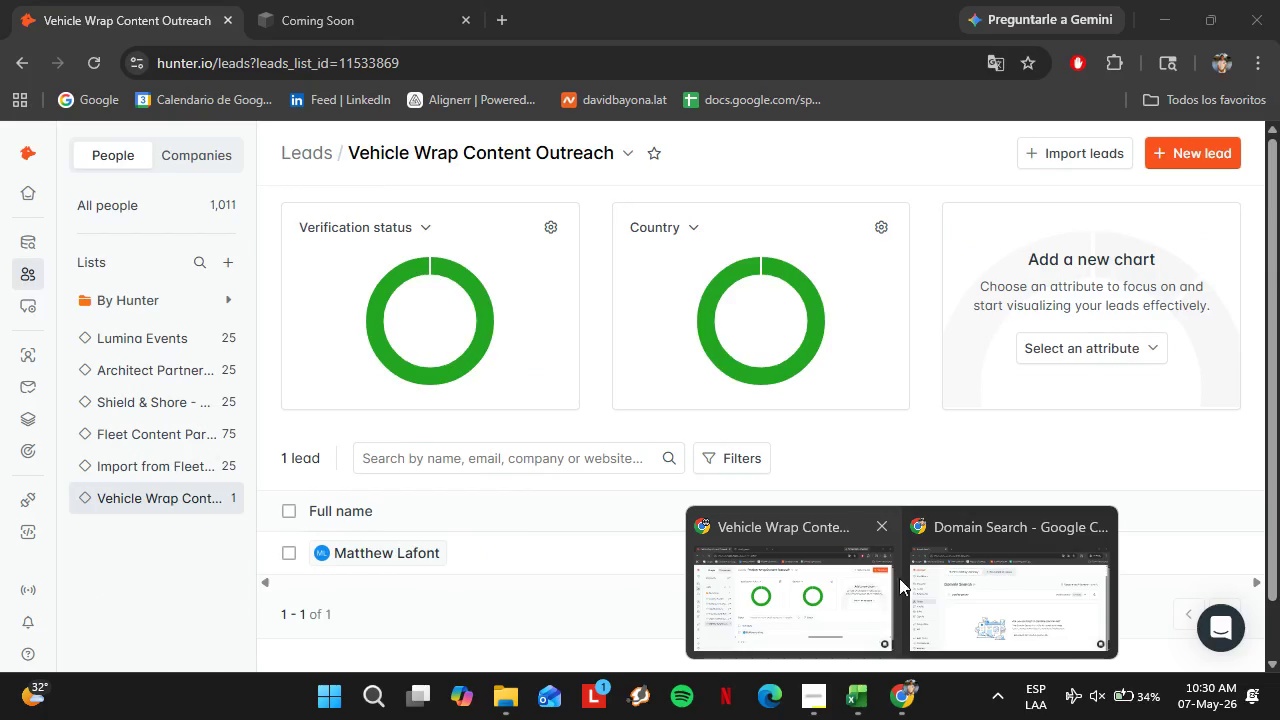 
left_click([983, 591])
 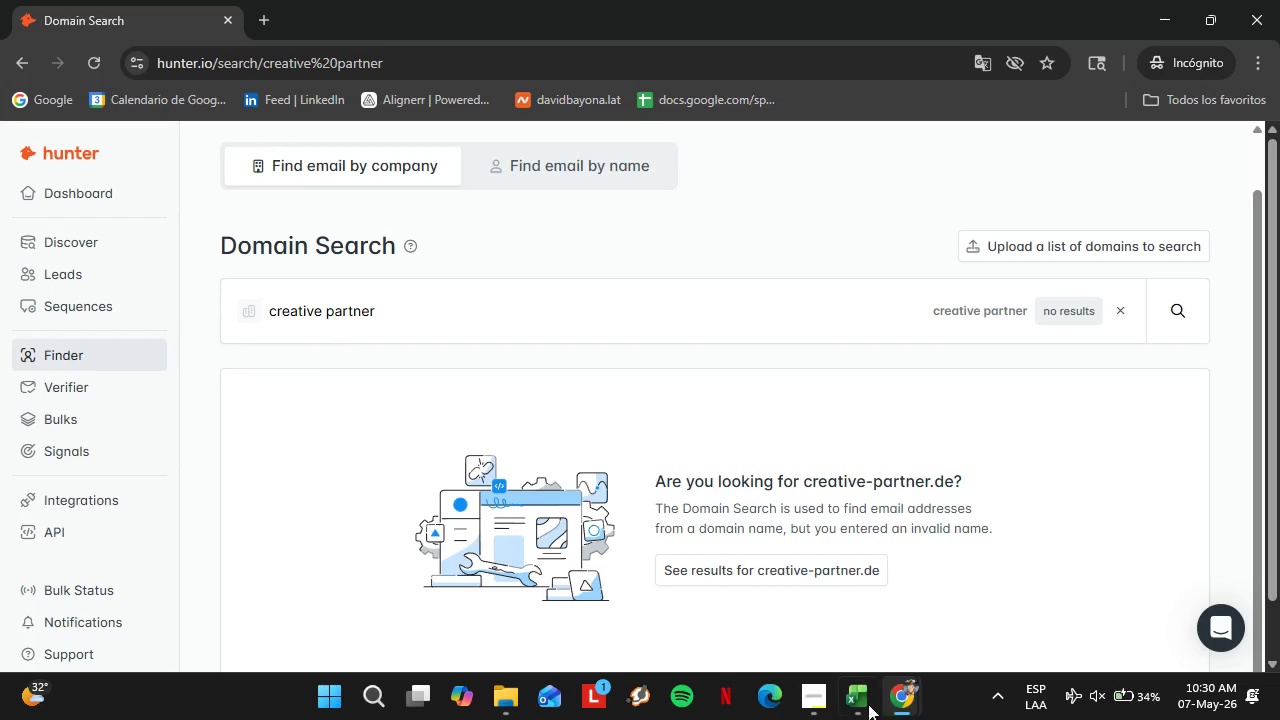 
left_click([859, 698])
 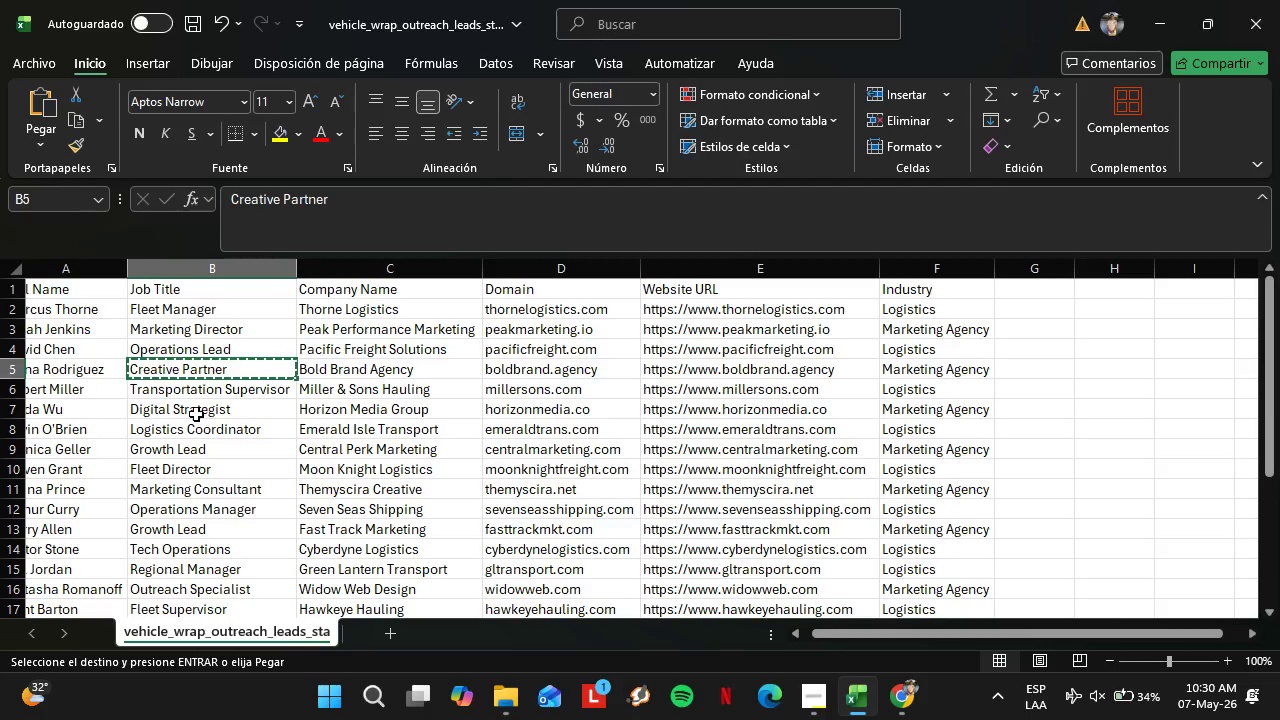 
left_click([185, 411])
 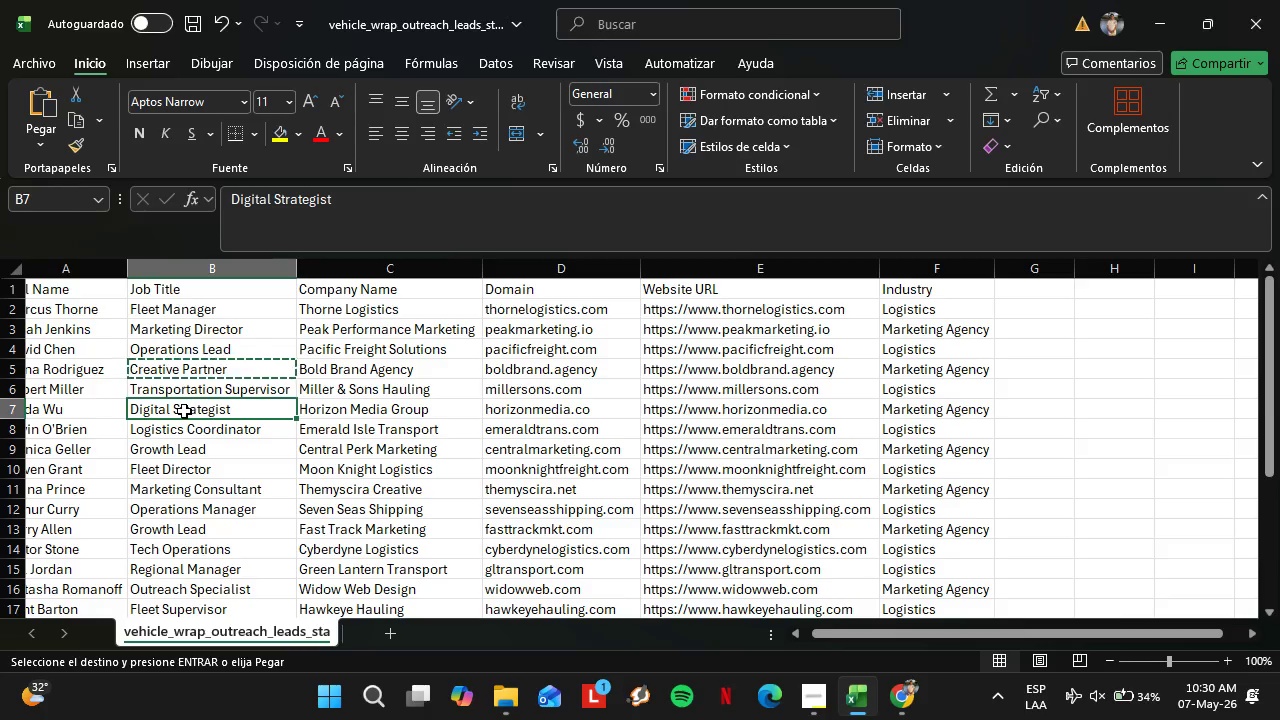 
key(Control+C)
 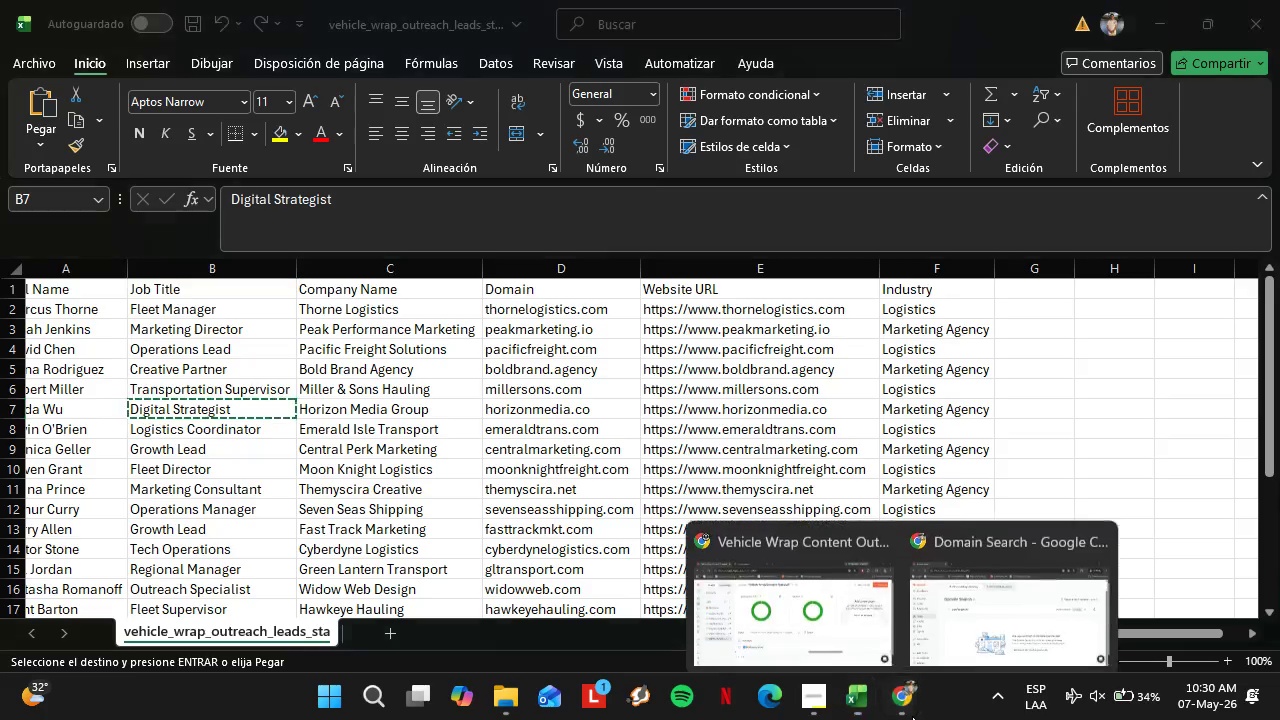 
double_click([966, 633])
 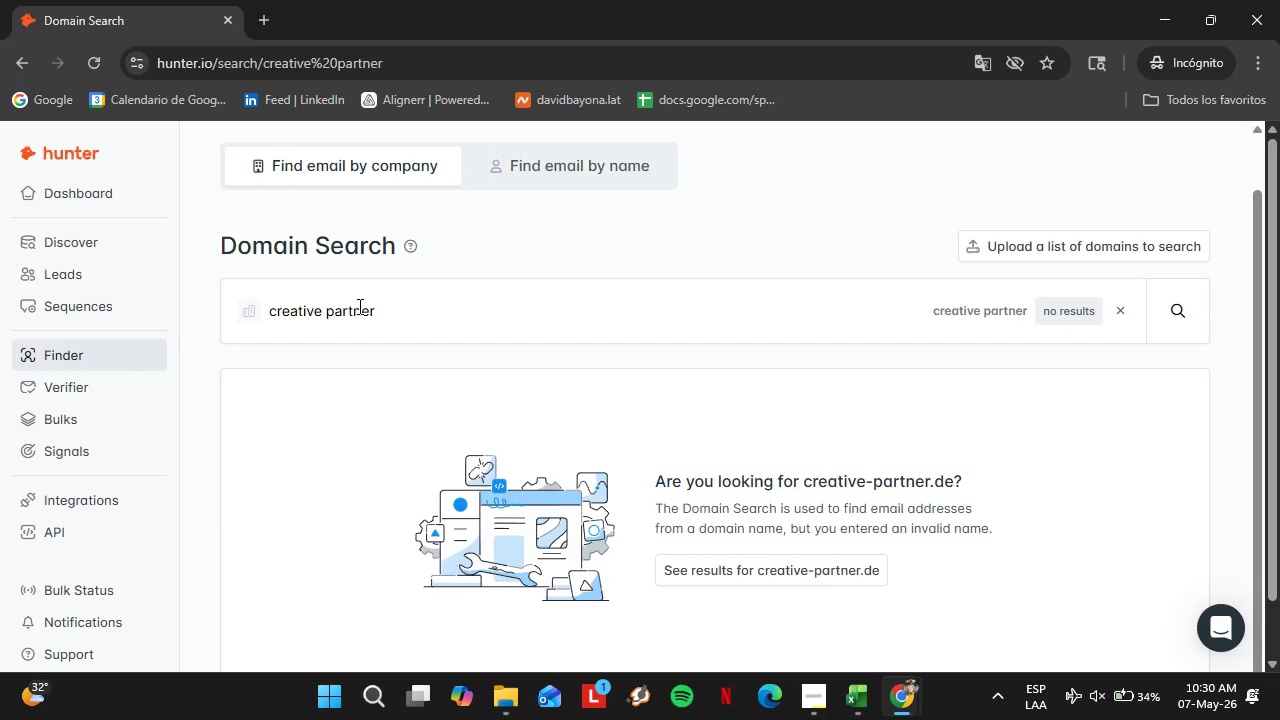 
double_click([361, 307])
 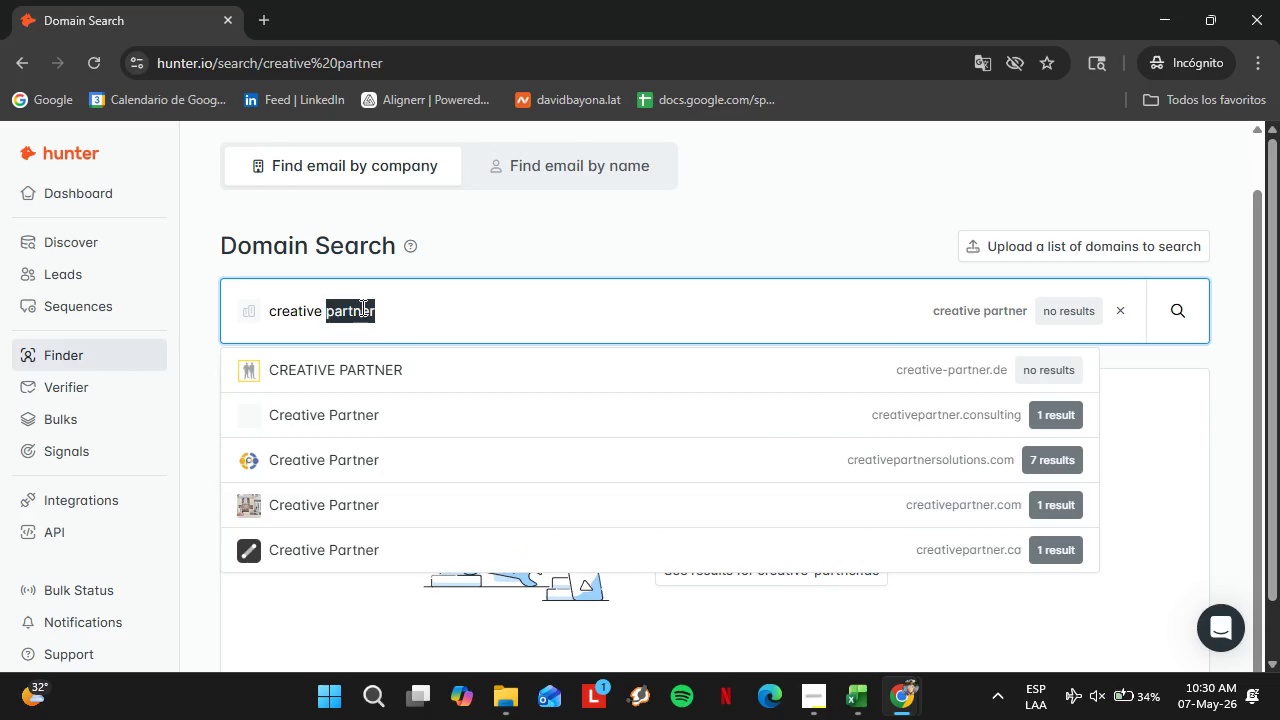 
triple_click([361, 307])
 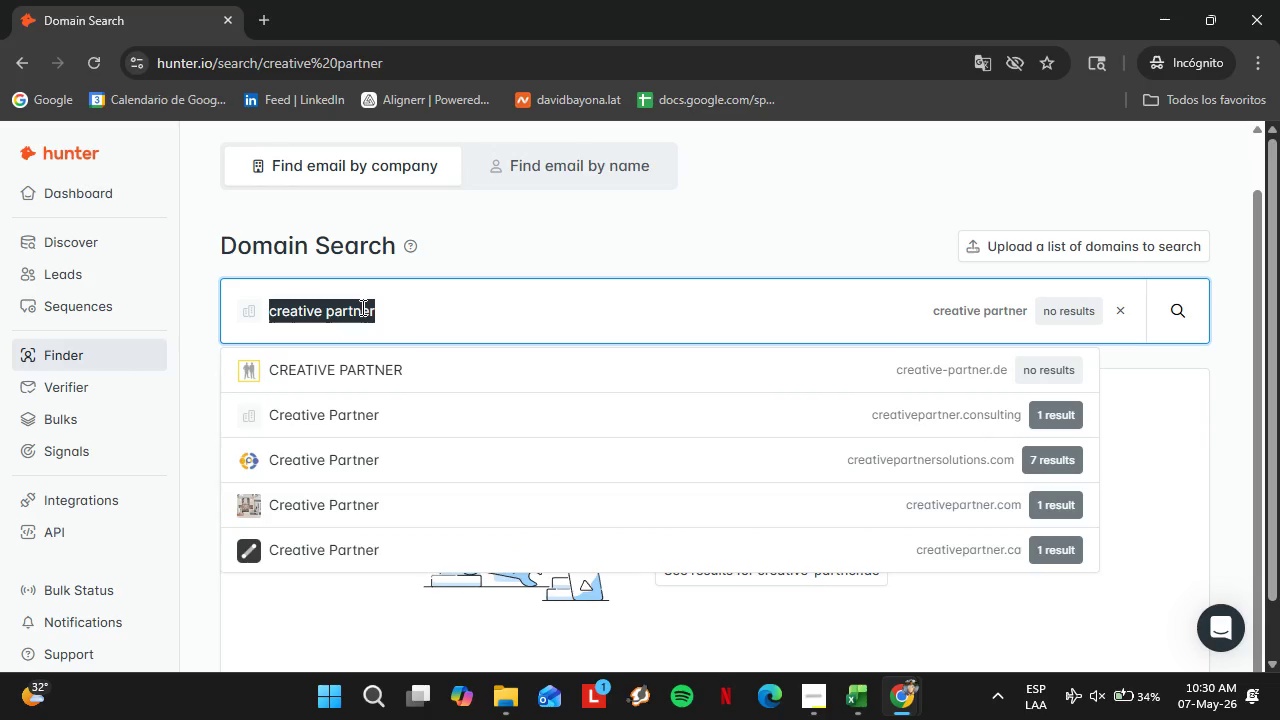 
key(Control+V)
 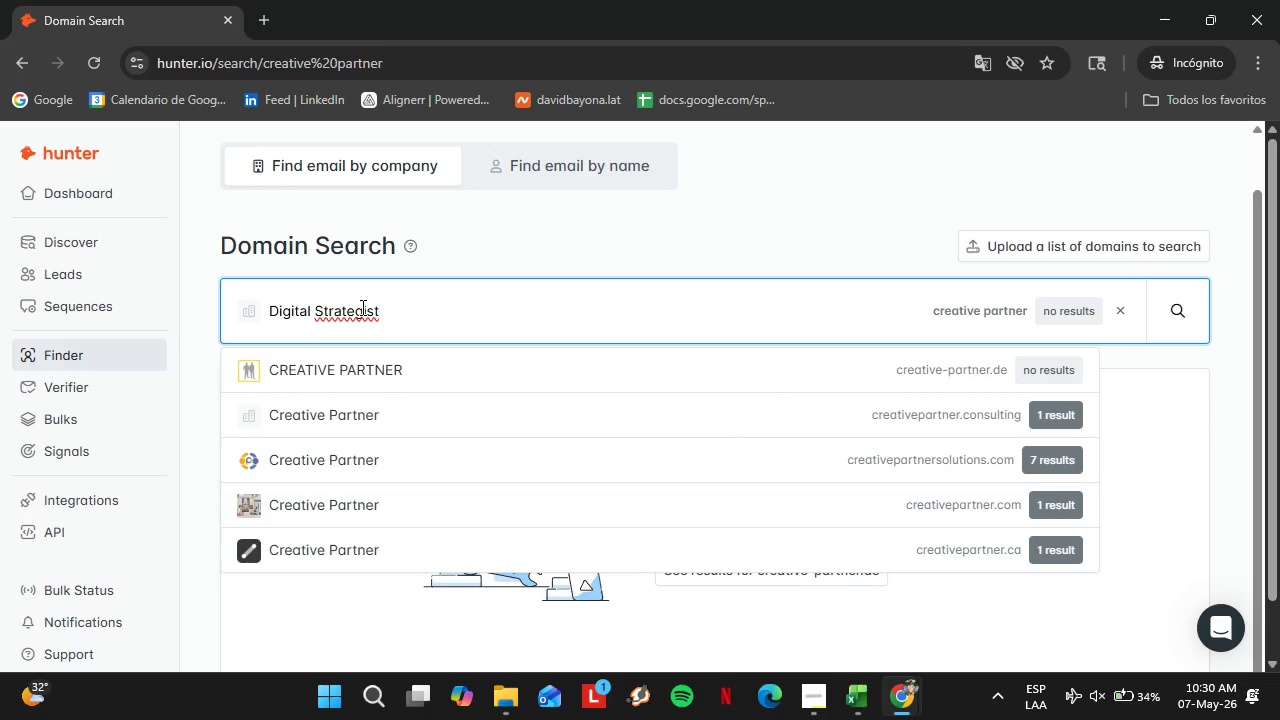 
key(Enter)
 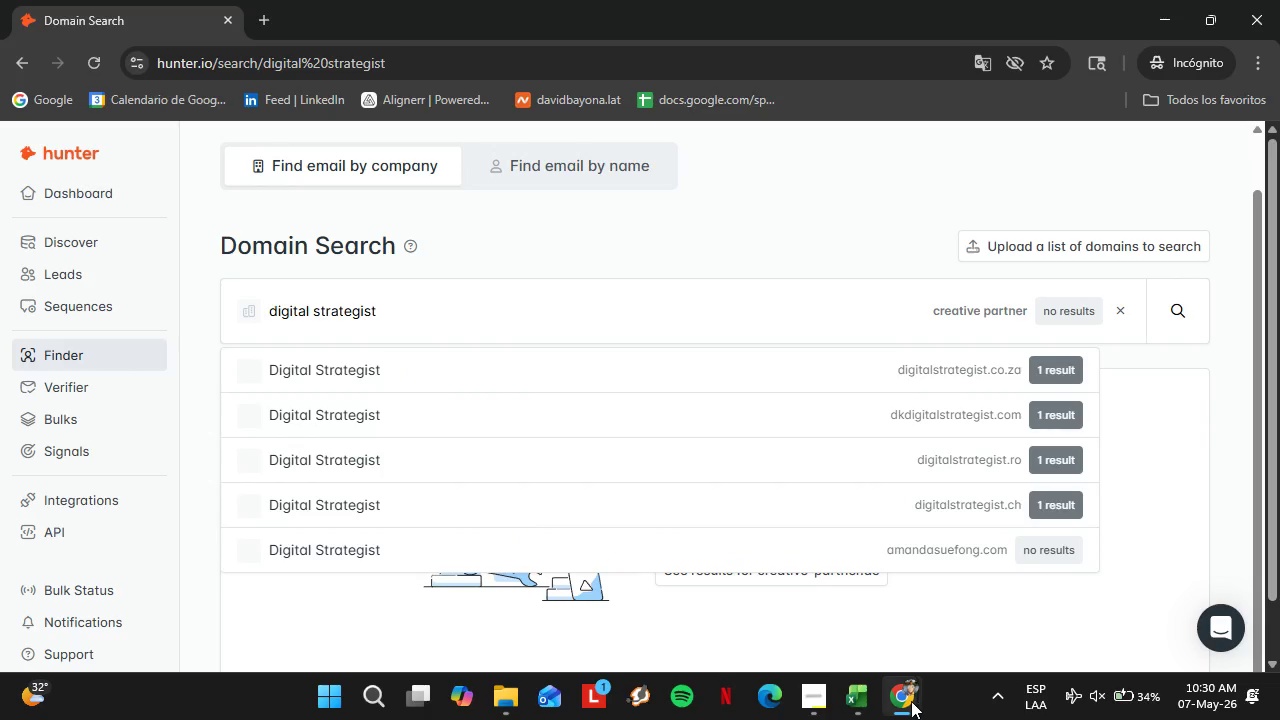 
left_click([911, 701])
 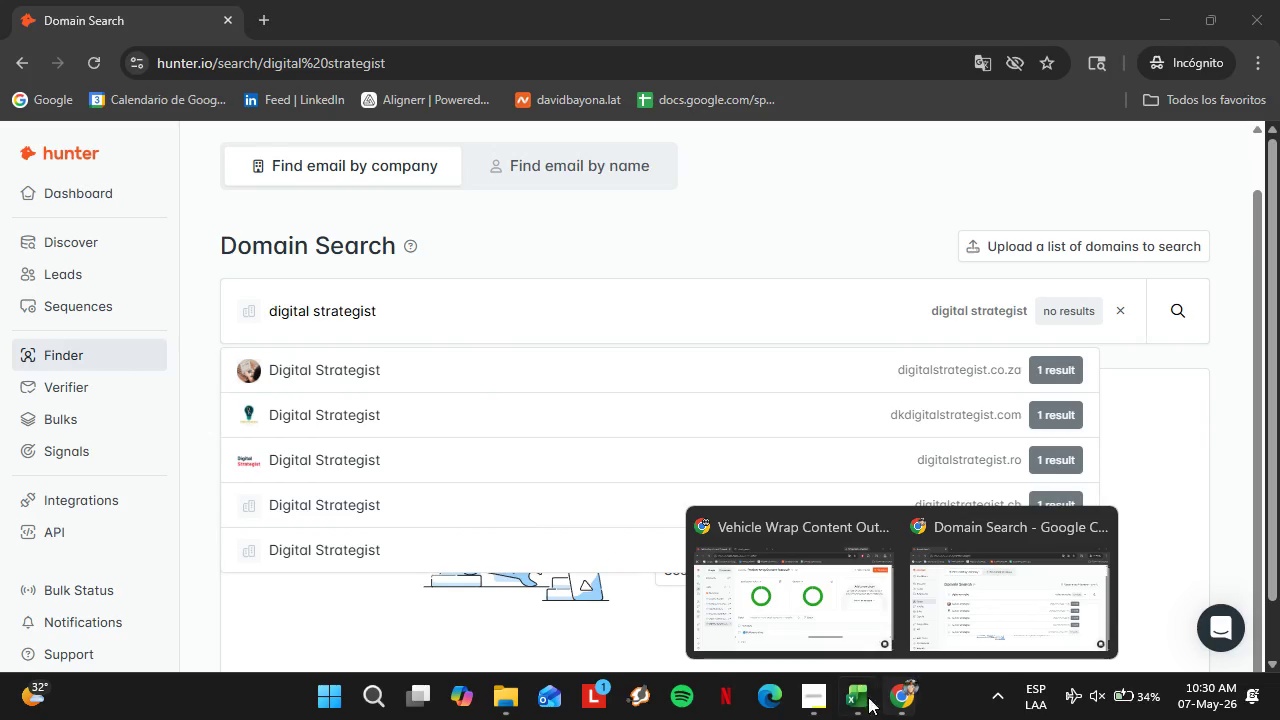 
left_click([857, 705])
 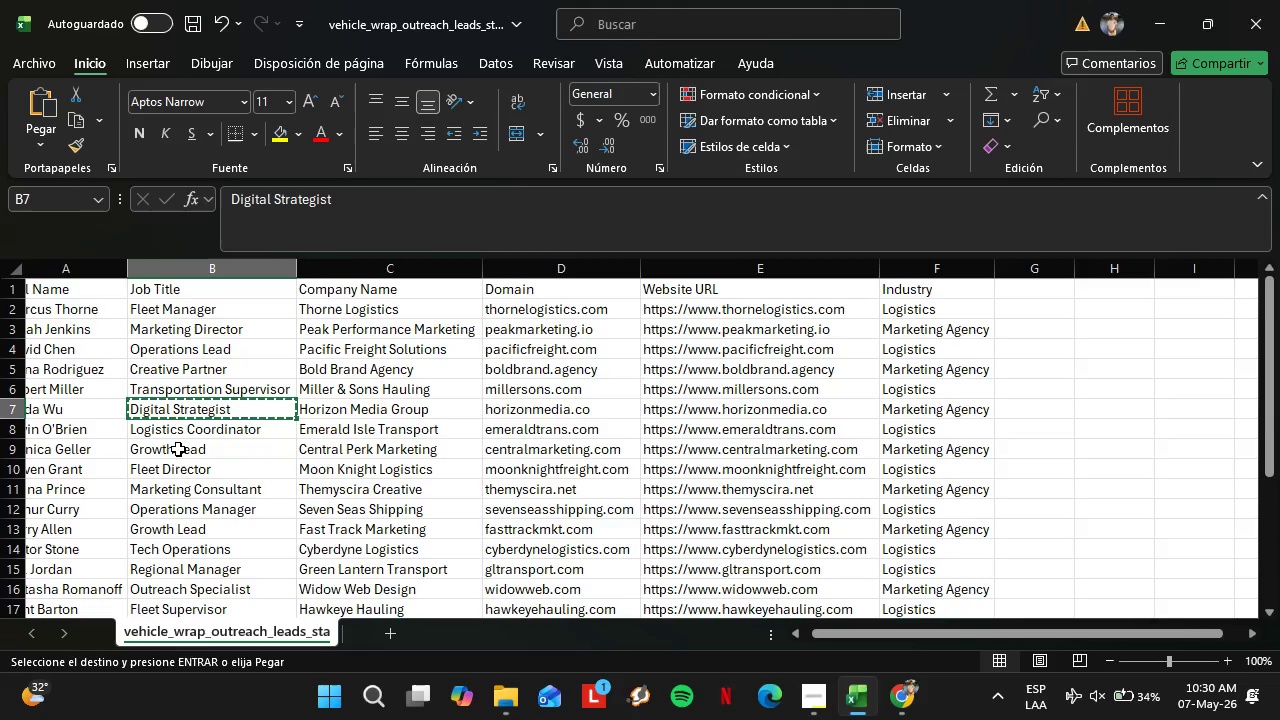 
left_click([178, 456])
 